 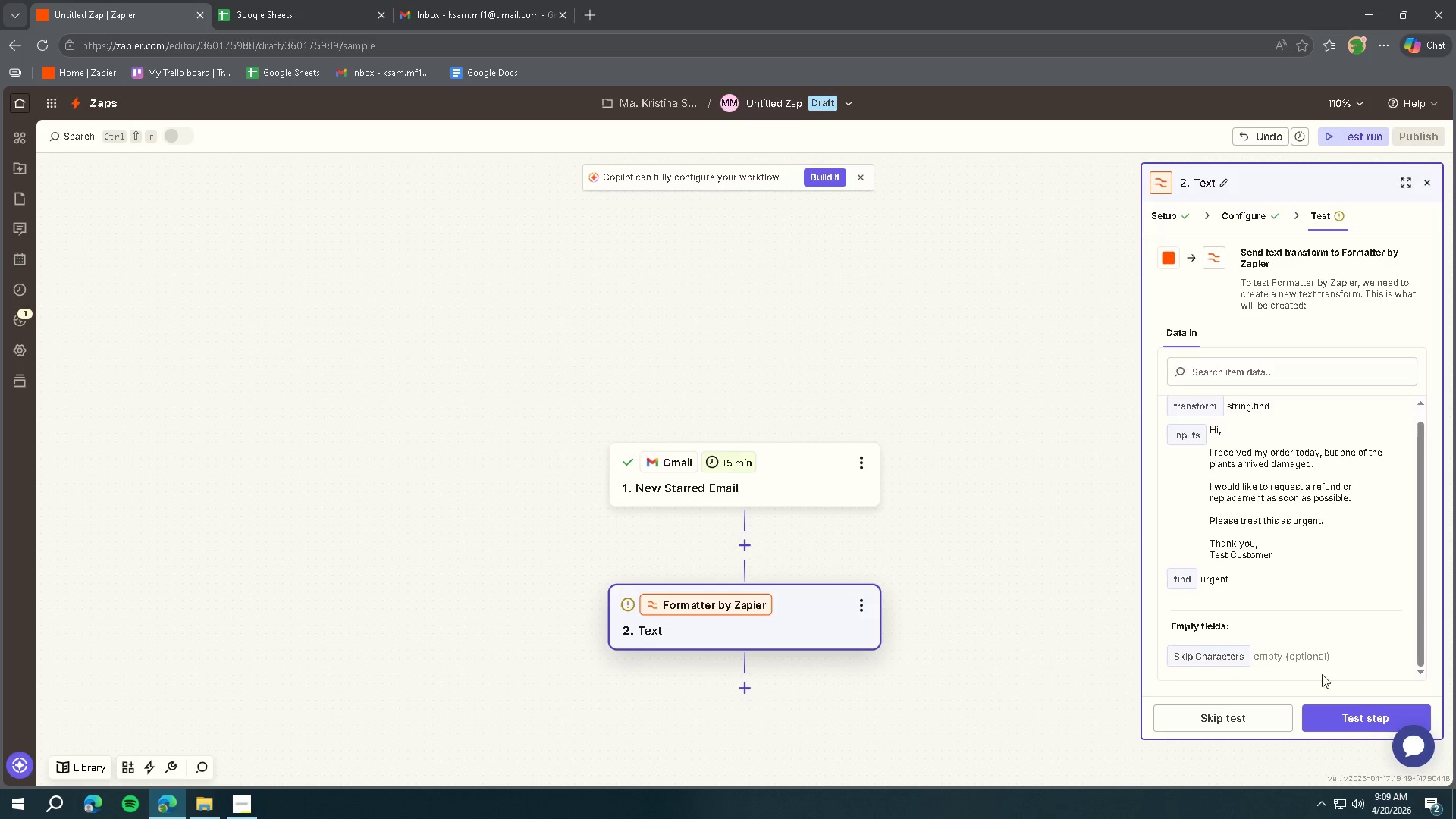 
scroll: coordinate [863, 682], scroll_direction: down, amount: 2.0
 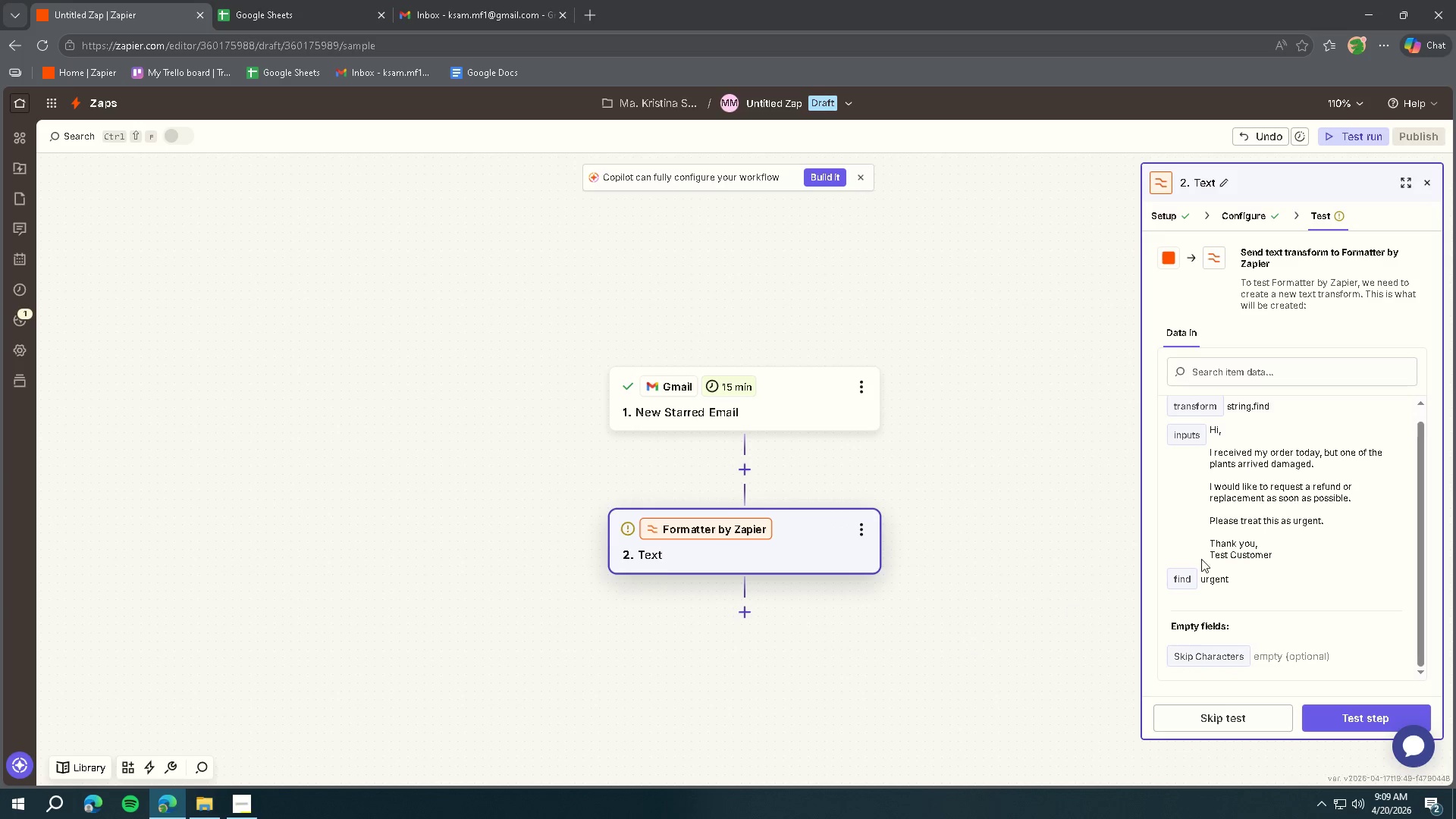 
scroll: coordinate [1252, 560], scroll_direction: up, amount: 5.0
 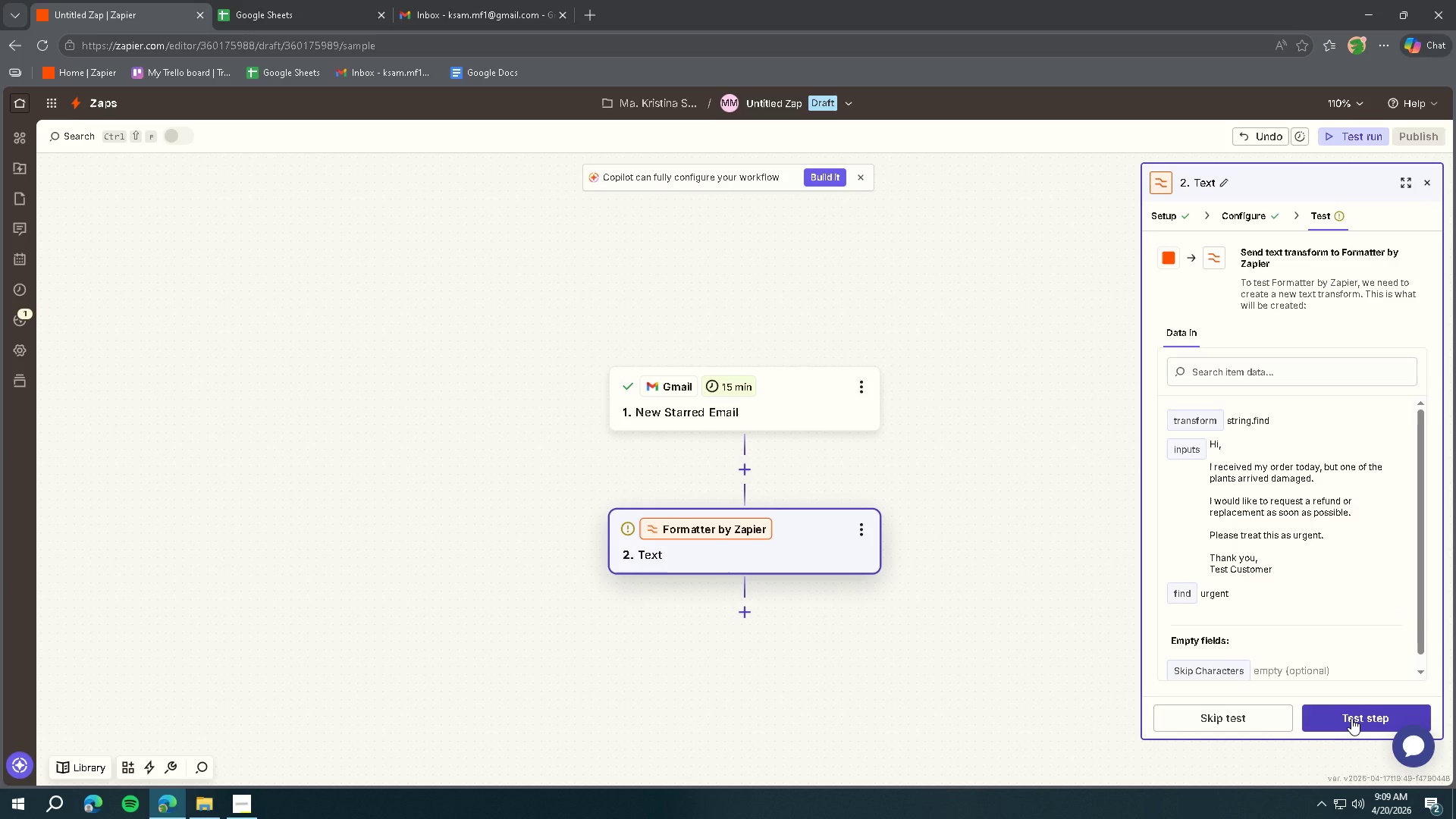 
scroll: coordinate [1298, 531], scroll_direction: down, amount: 4.0
 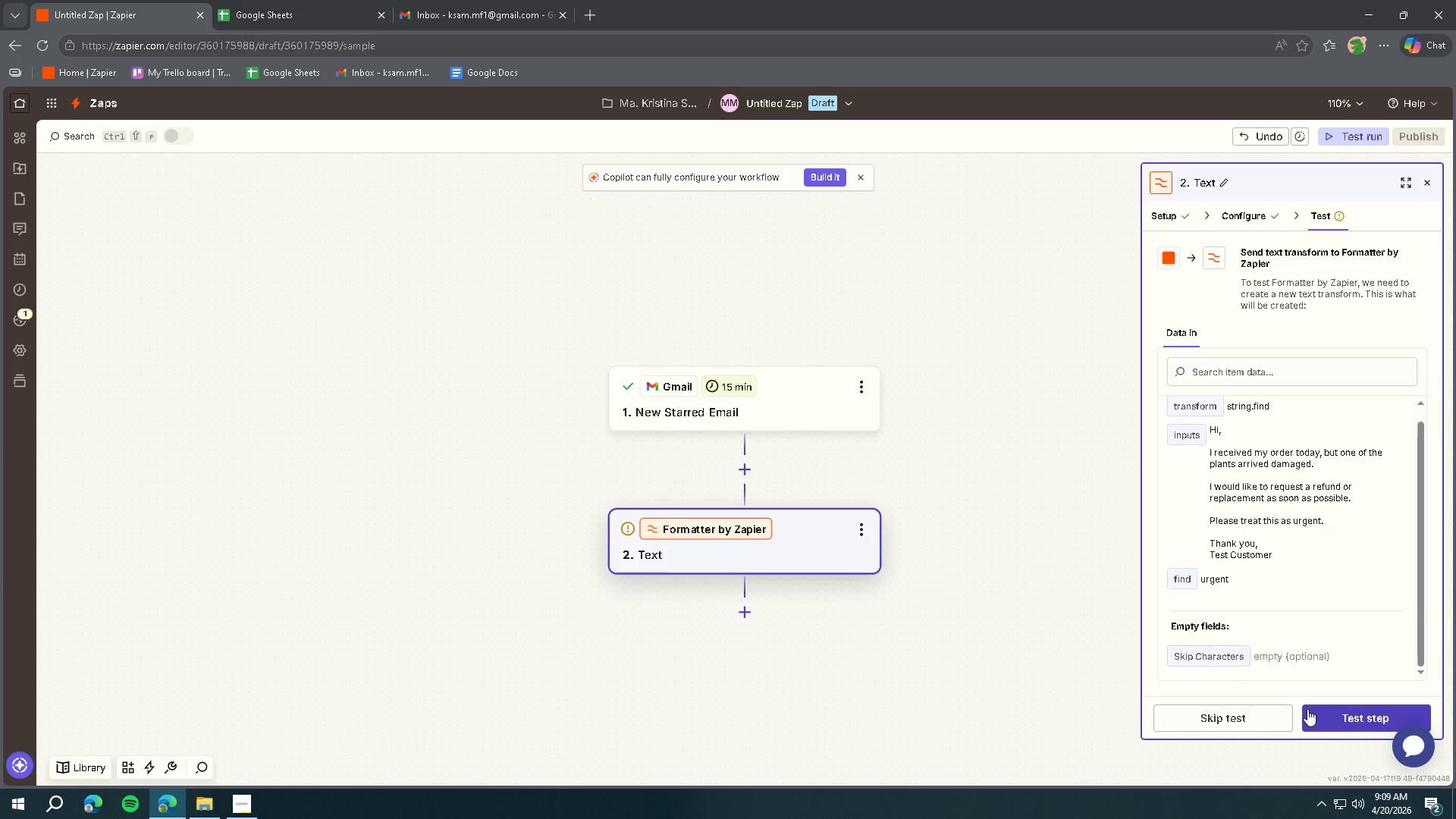 
left_click([1311, 720])
 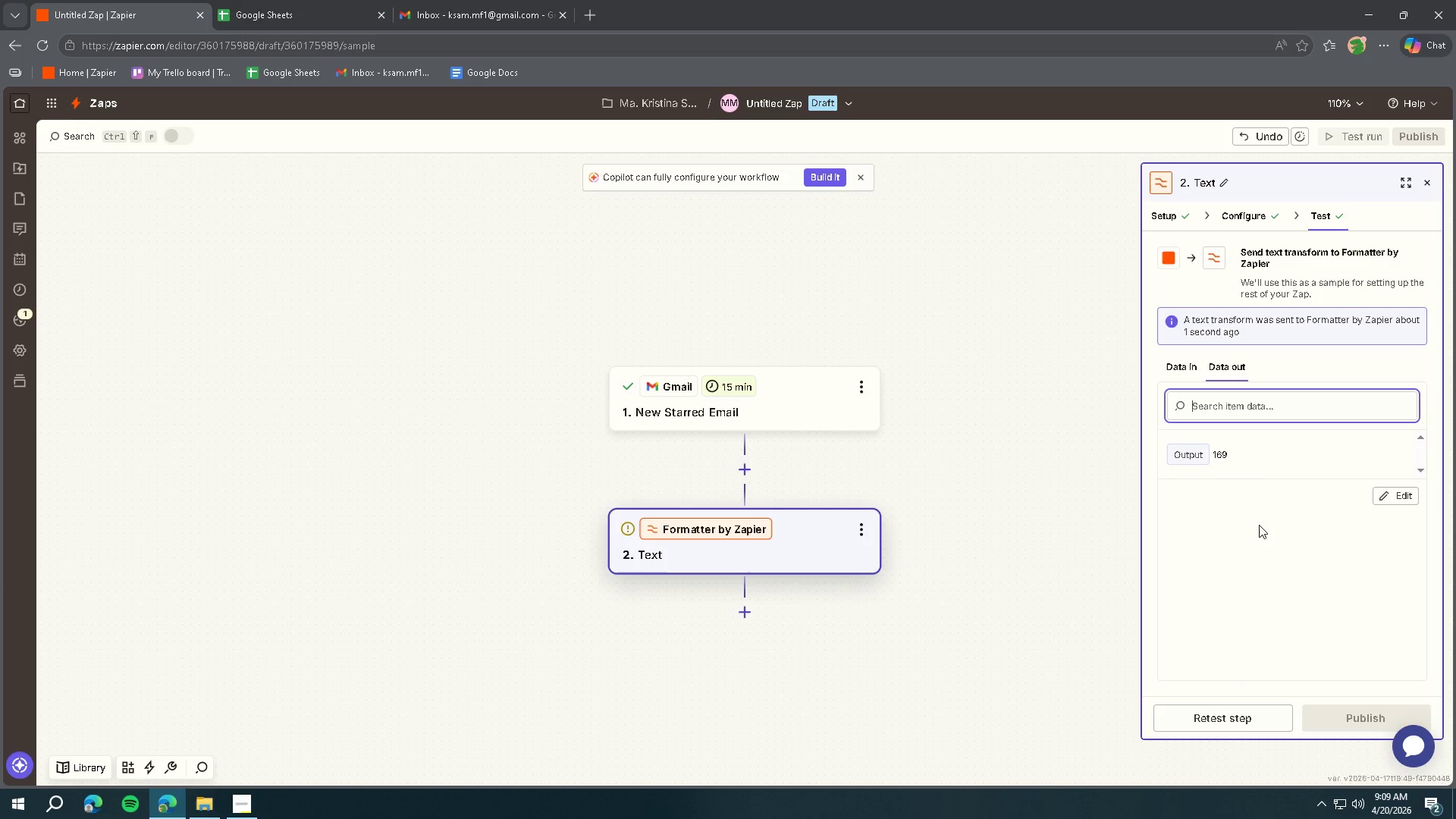 
wait(5.08)
 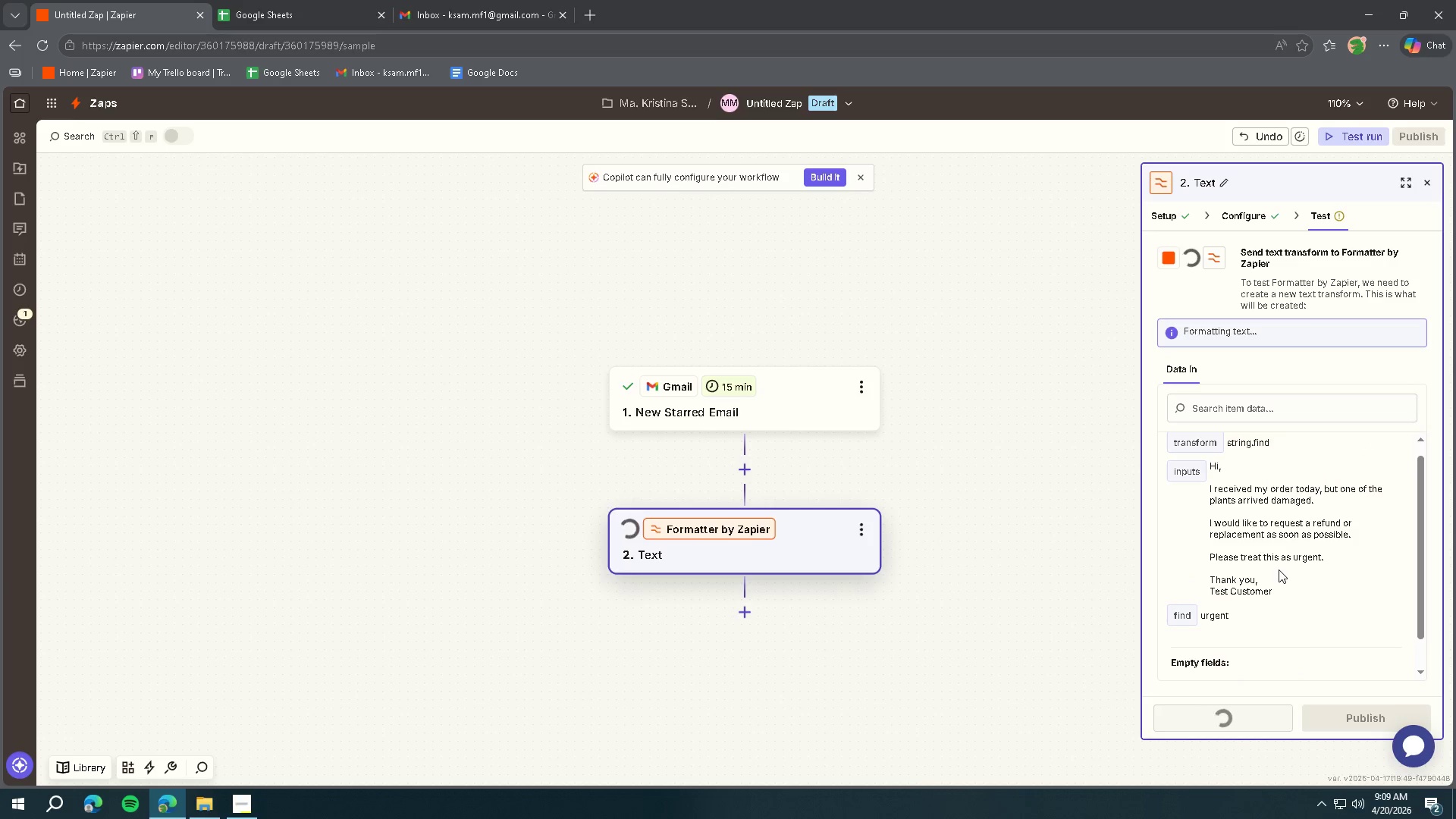 
left_click([1184, 368])
 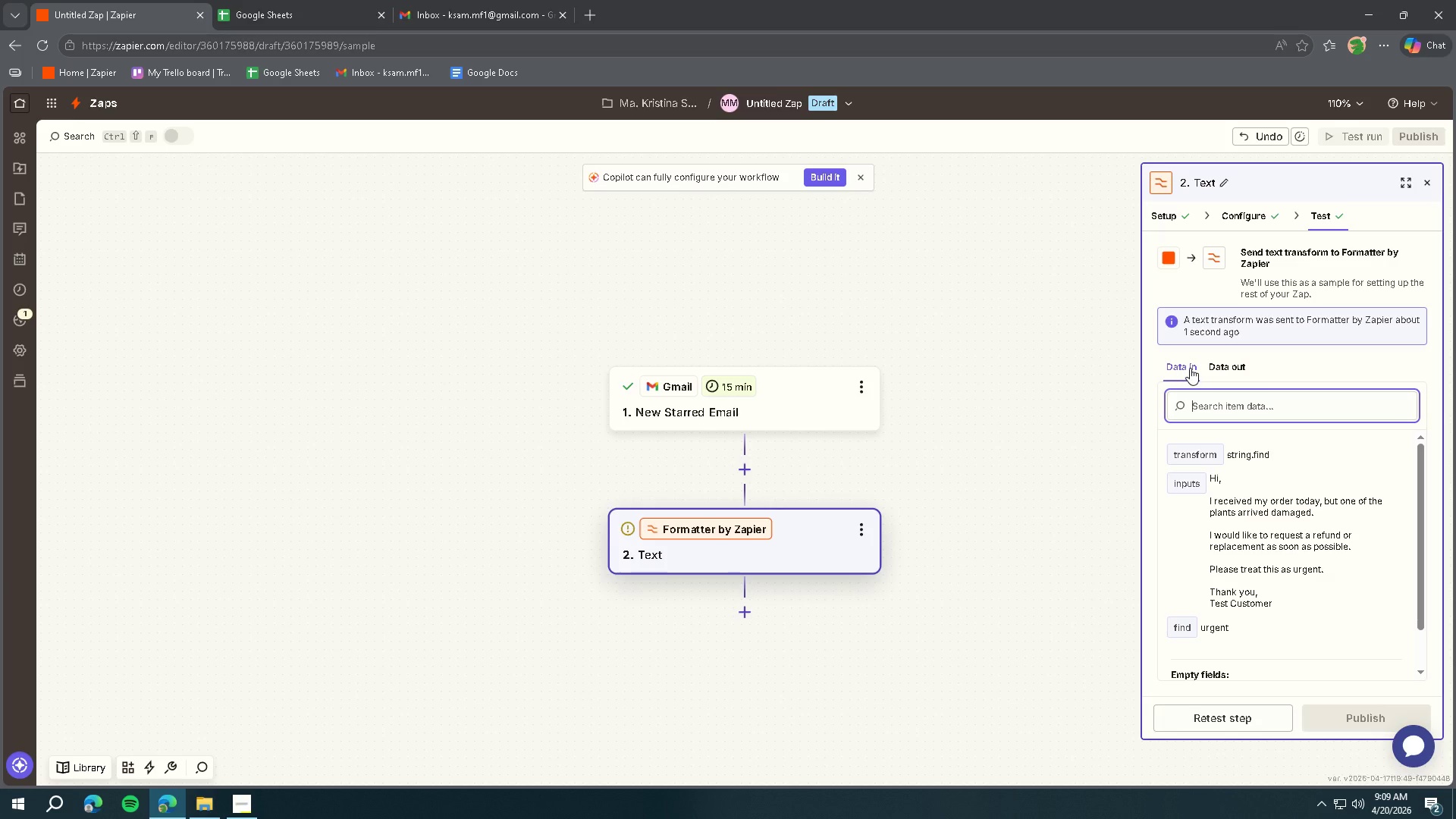 
left_click([1242, 369])
 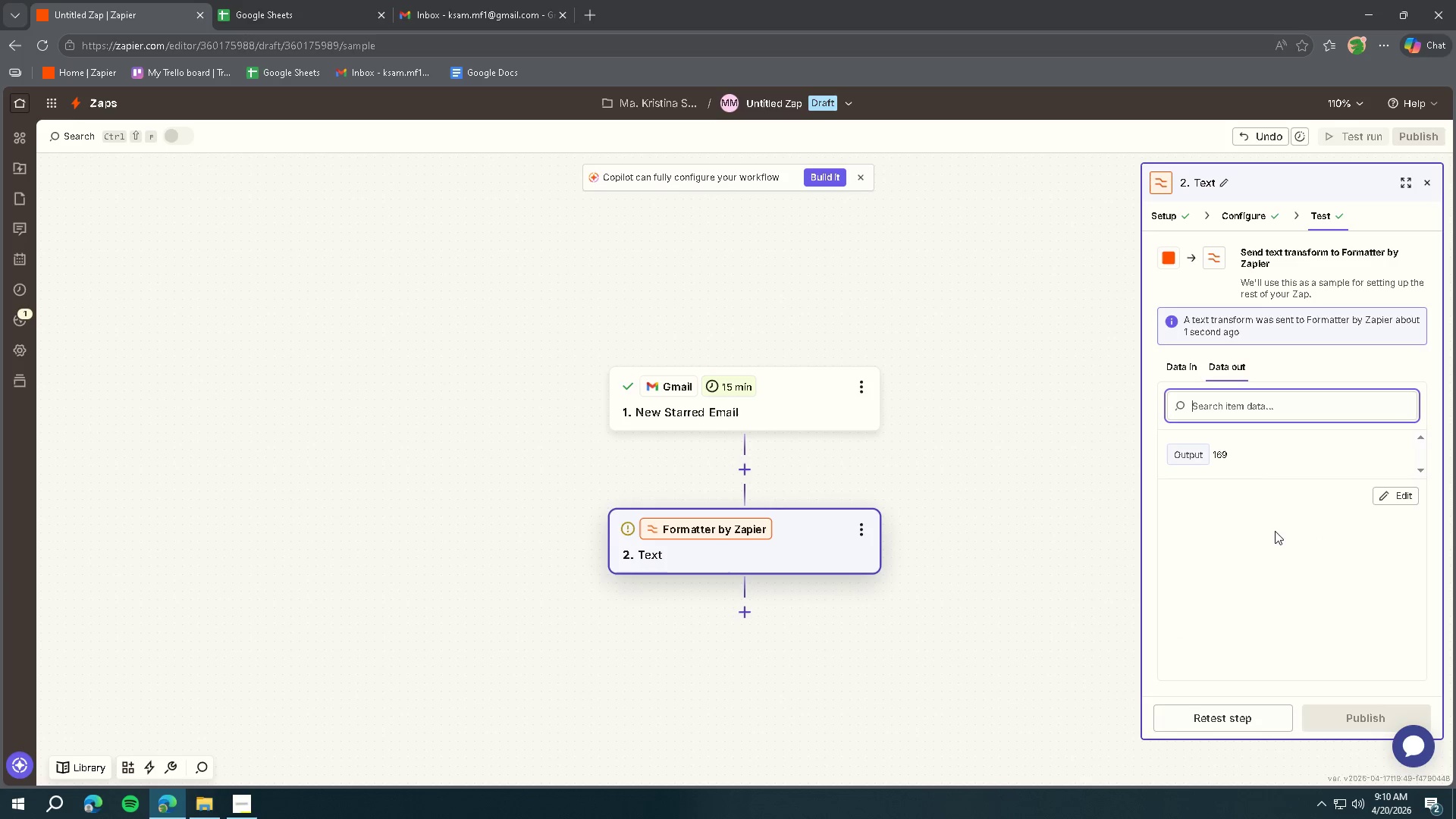 
wait(14.89)
 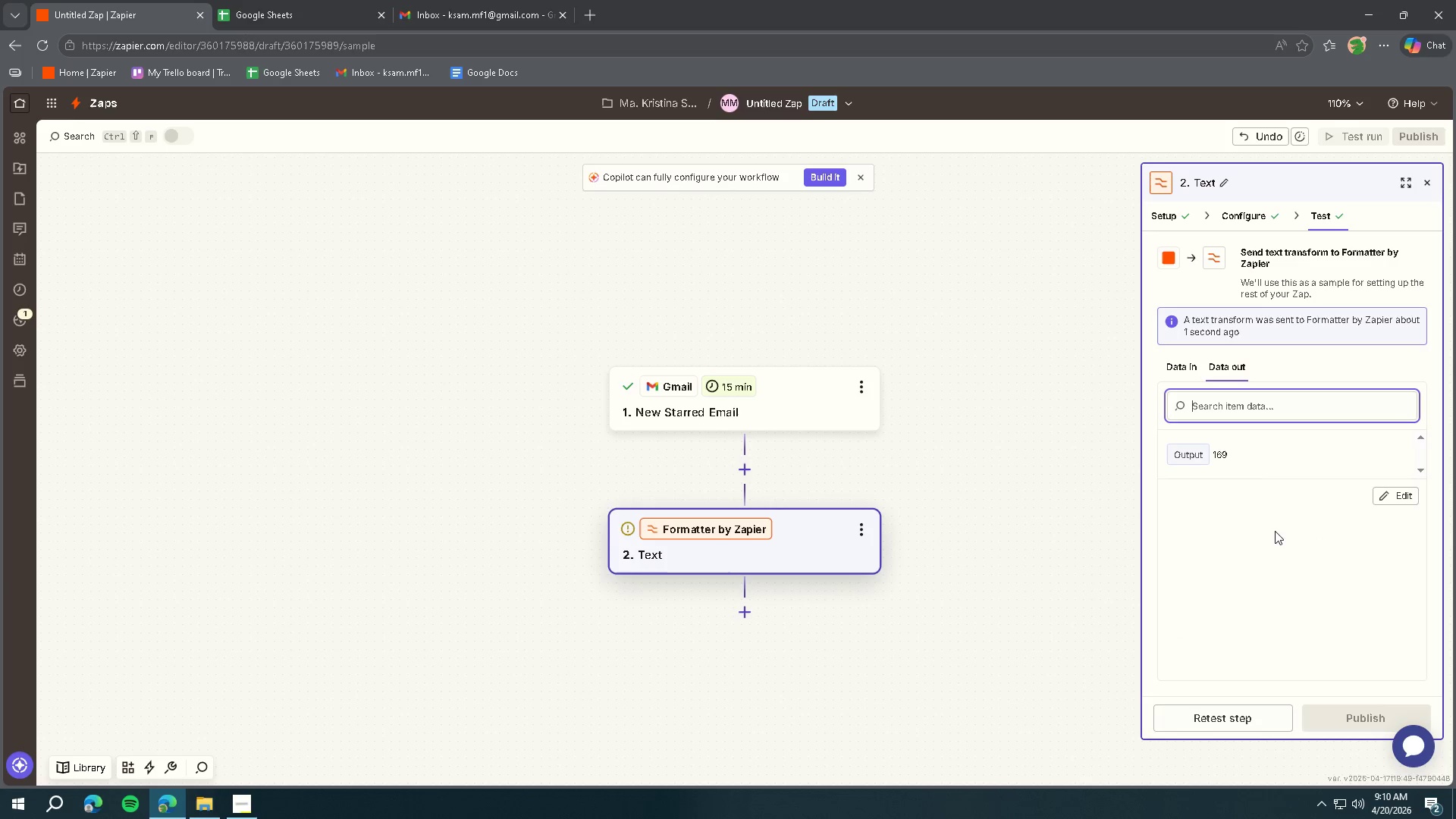 
left_click([292, 19])
 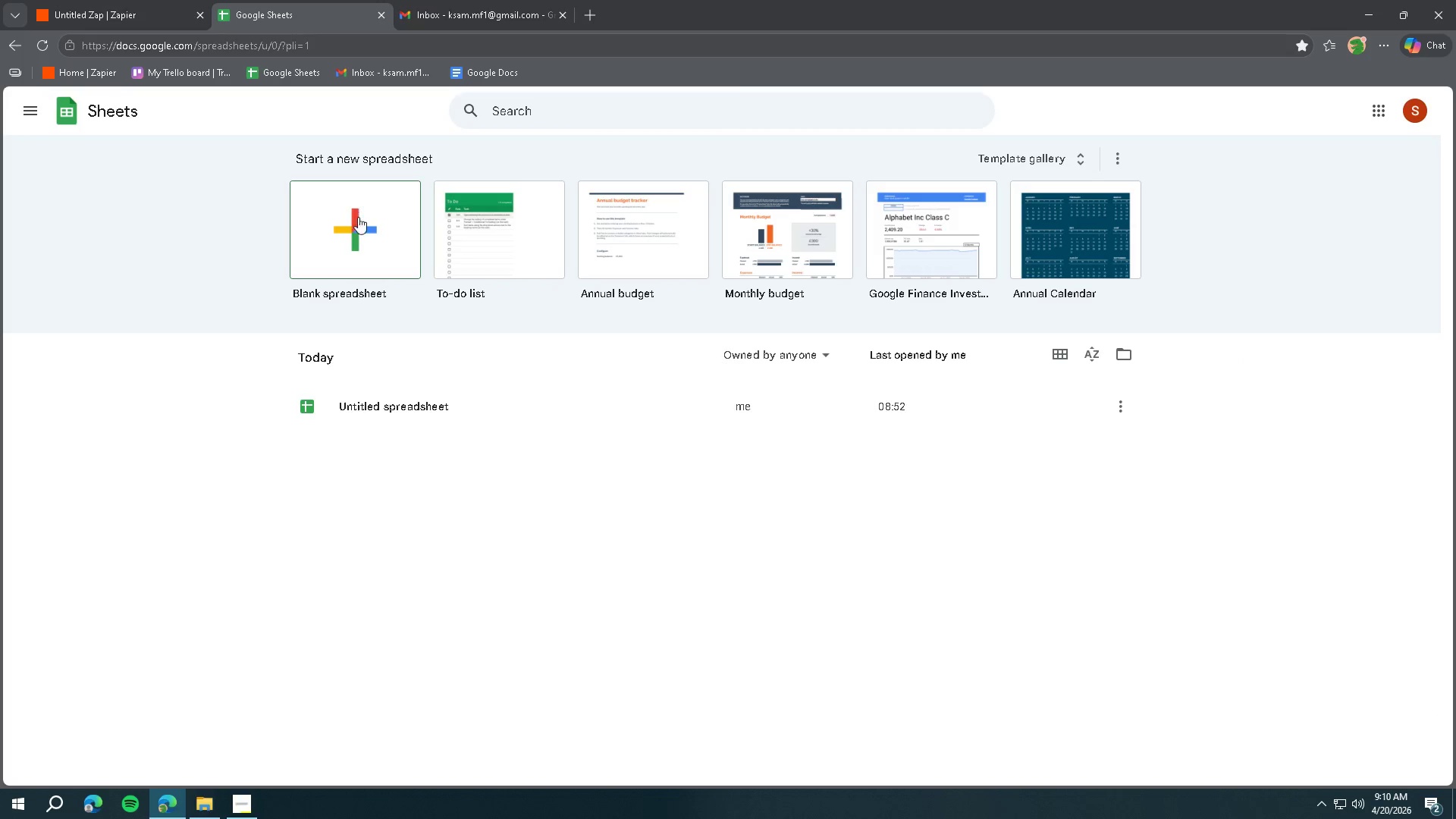 
left_click([356, 221])
 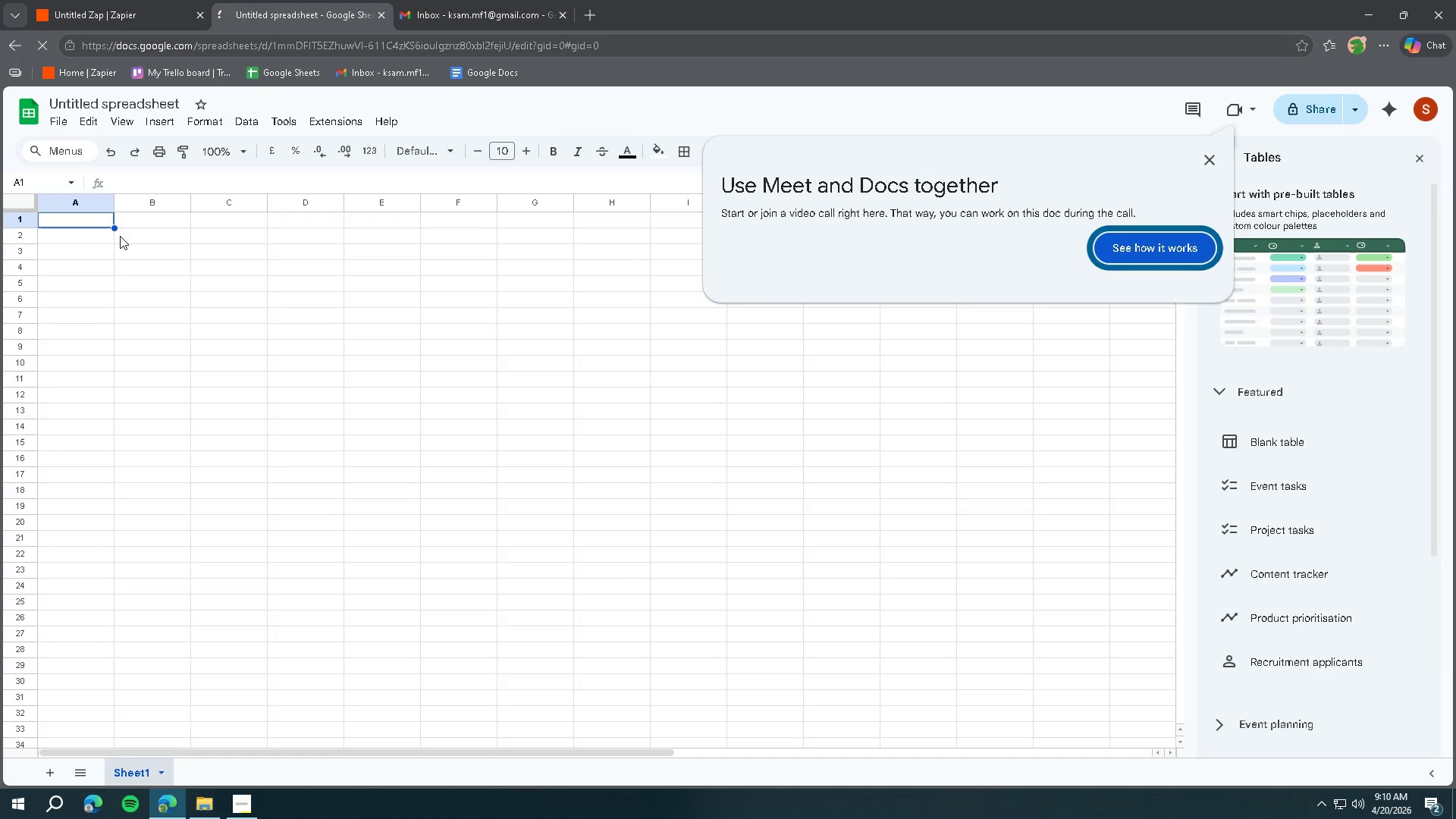 
wait(6.53)
 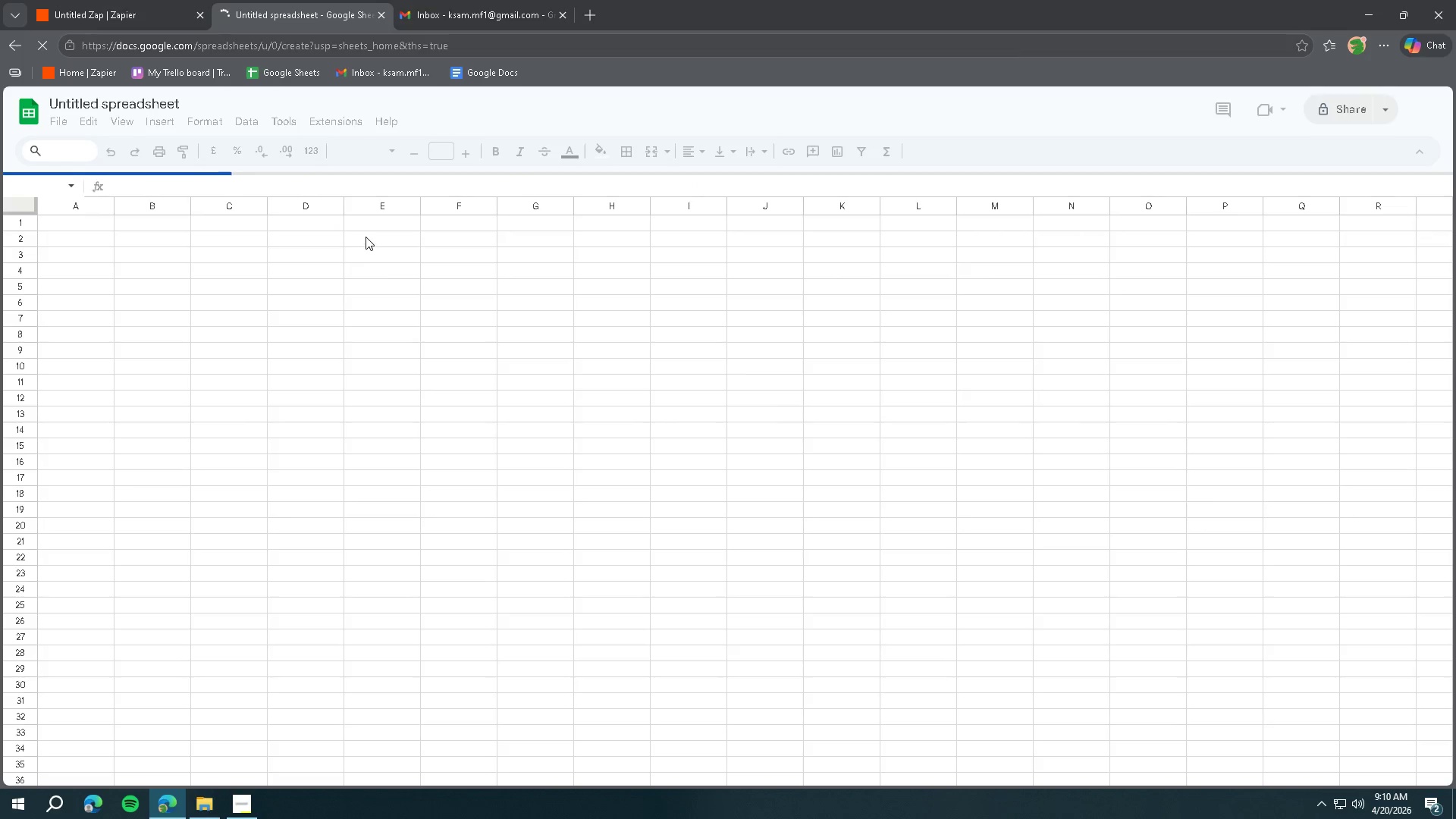 
left_click([1203, 155])
 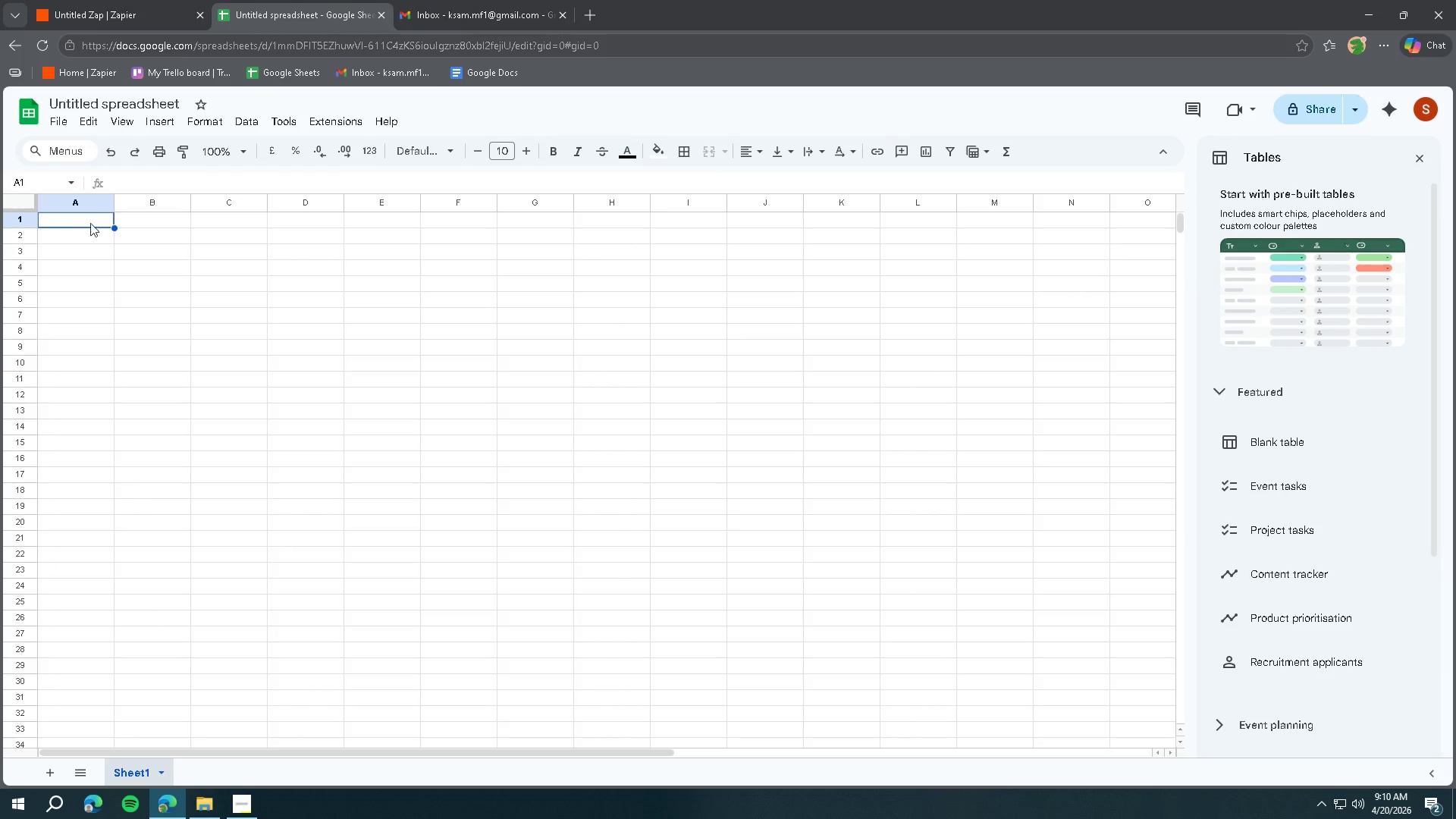 
double_click([74, 218])
 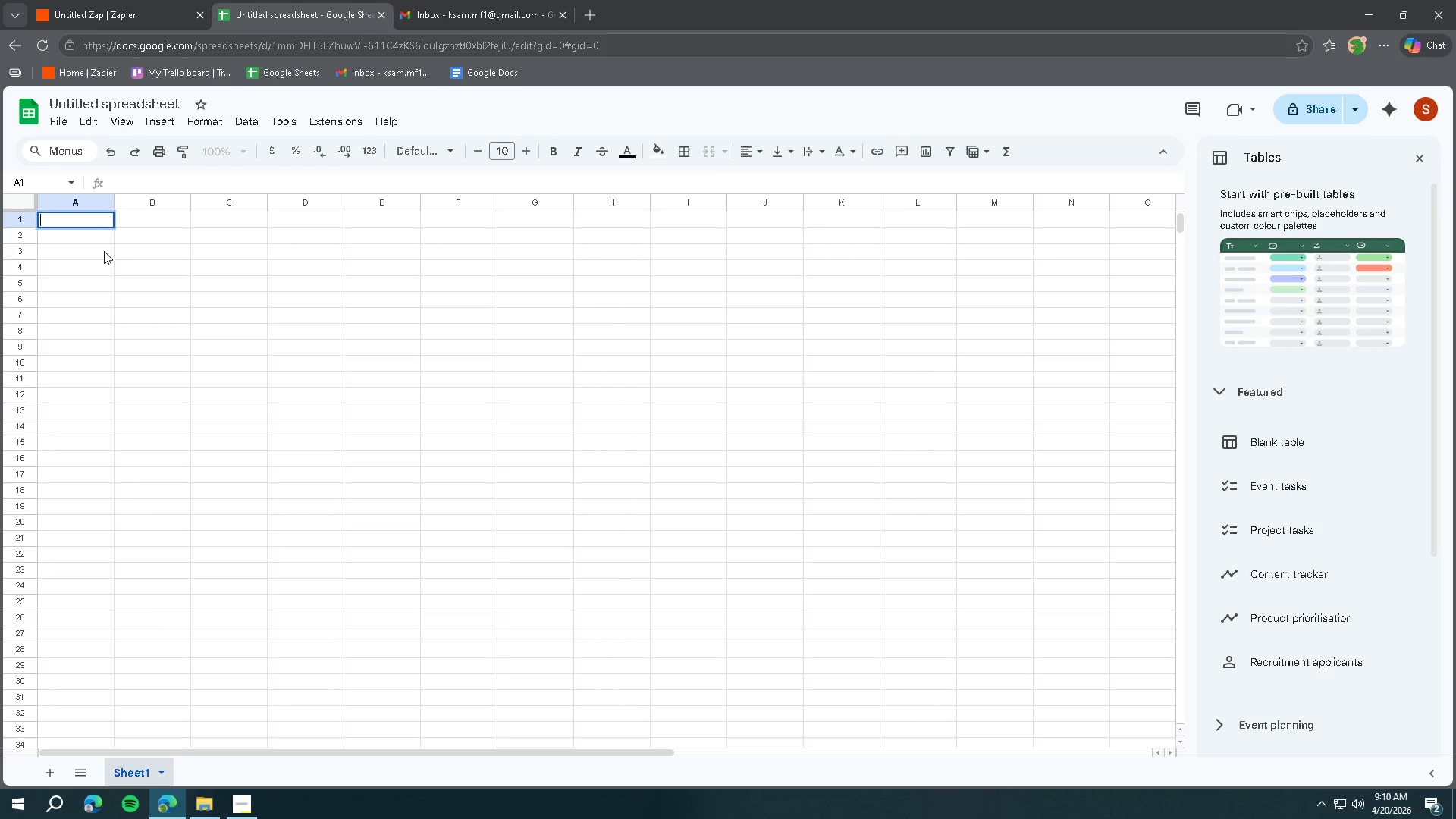 
type(Timestamp)
 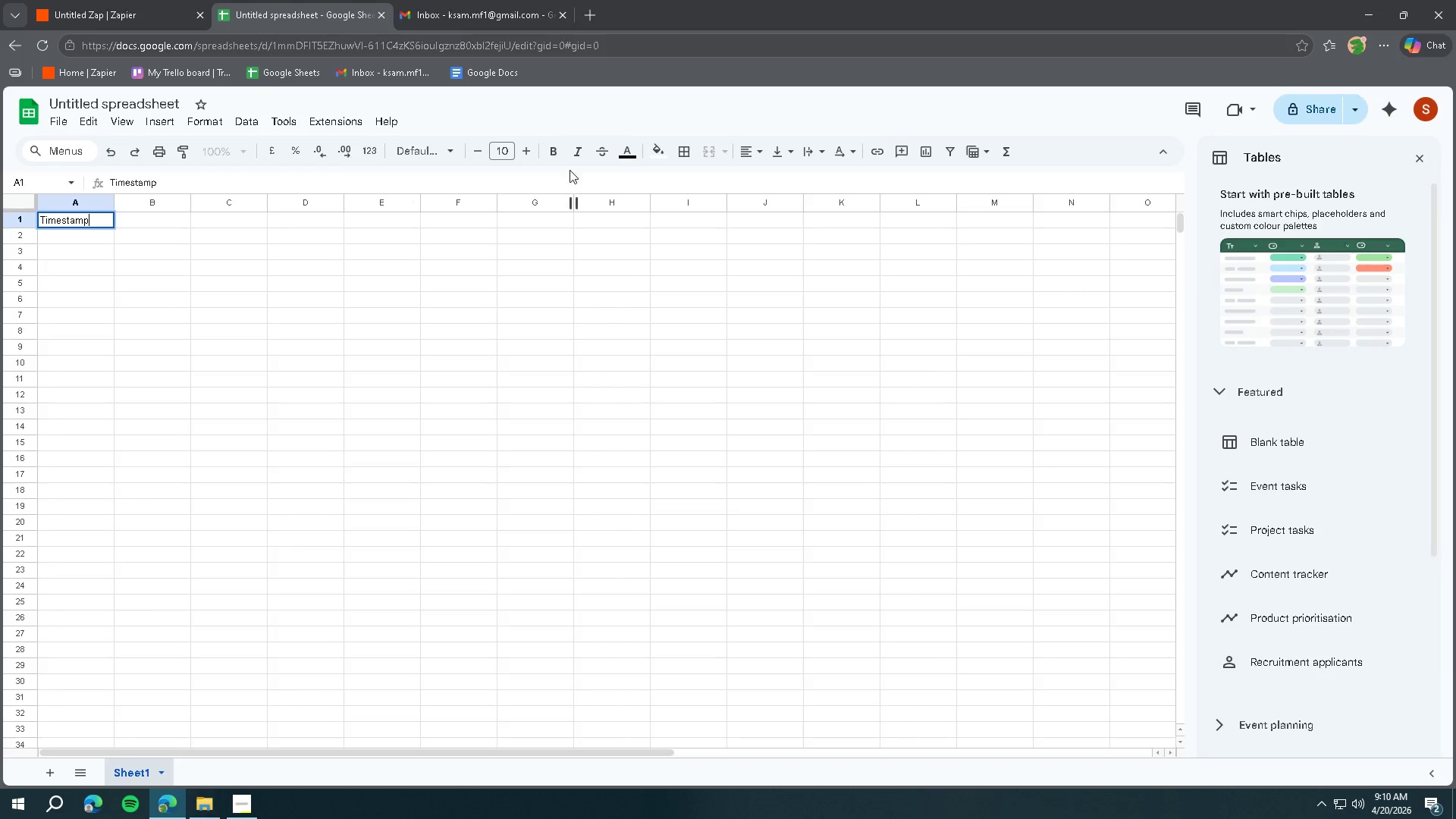 
left_click([551, 152])
 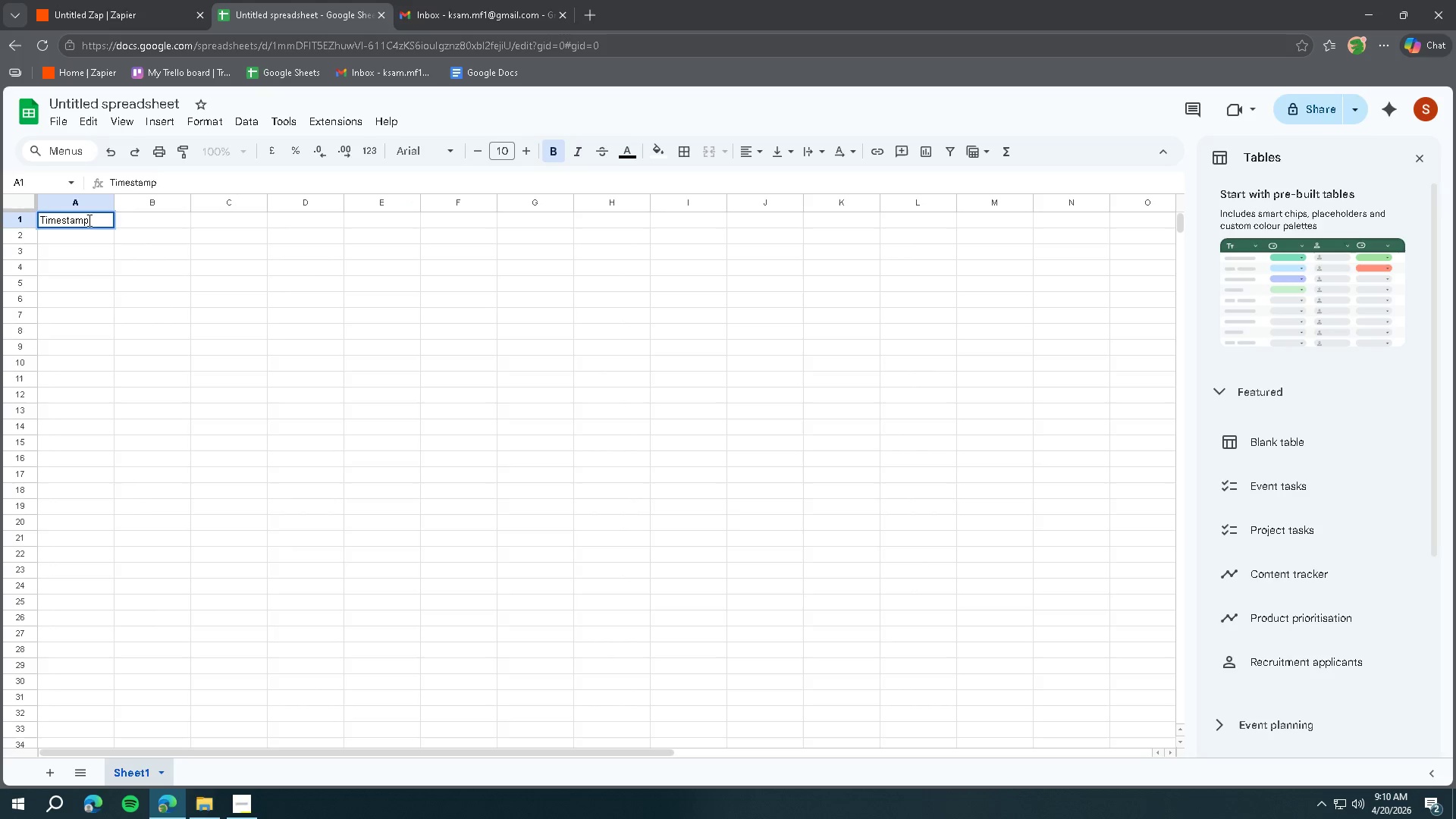 
left_click_drag(start_coordinate=[92, 218], to_coordinate=[42, 220])
 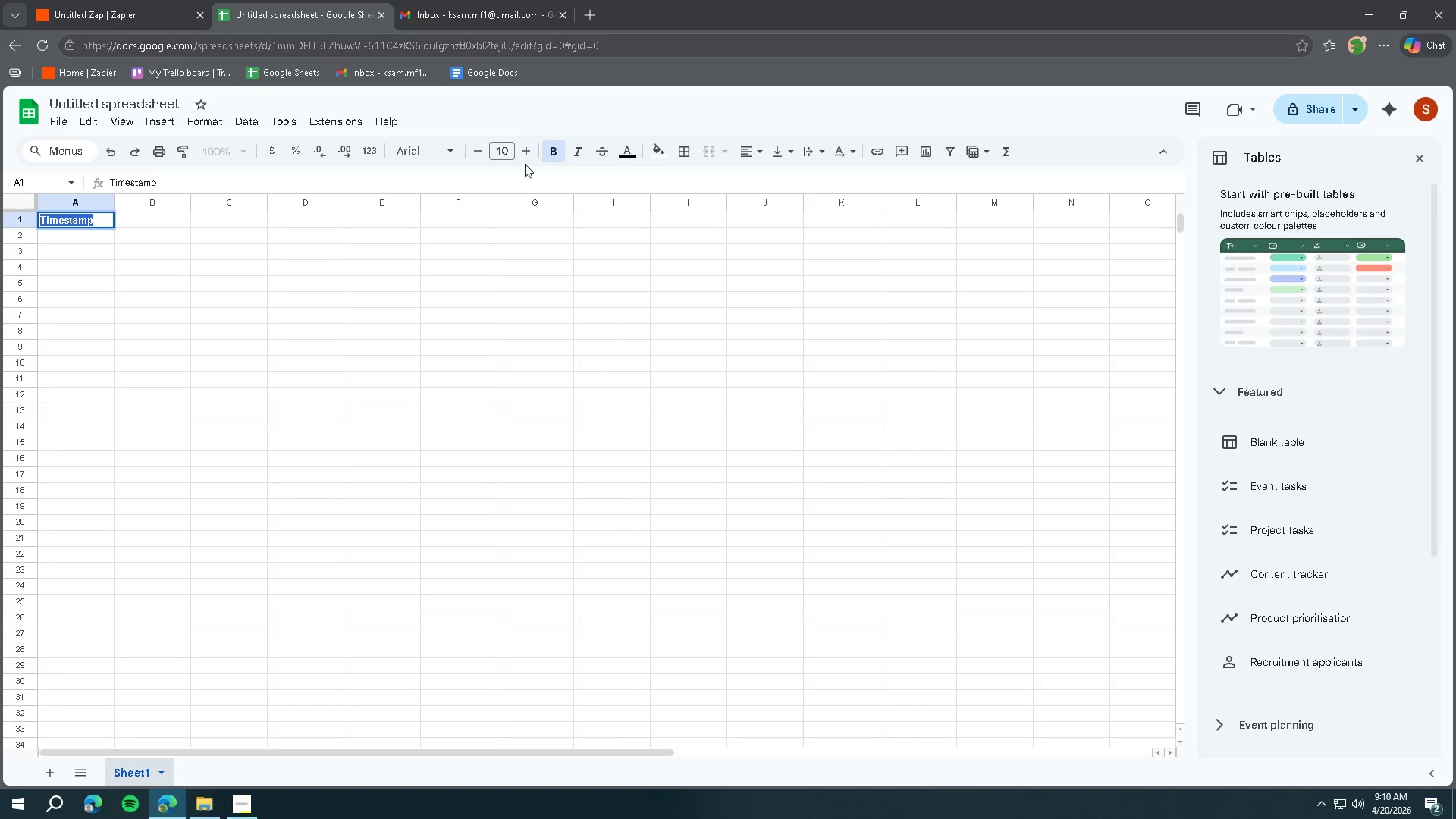 
double_click([136, 249])
 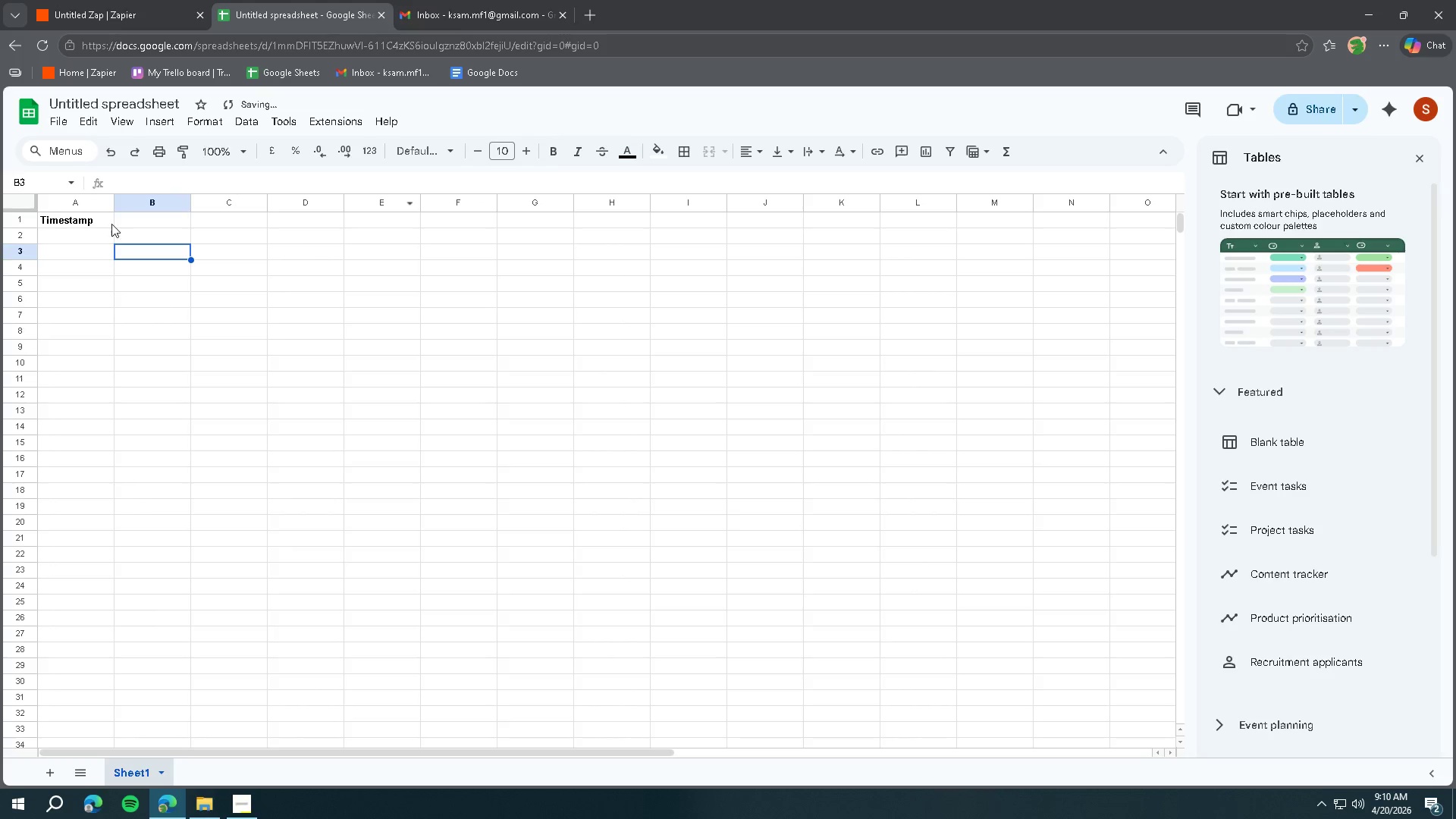 
left_click([105, 220])
 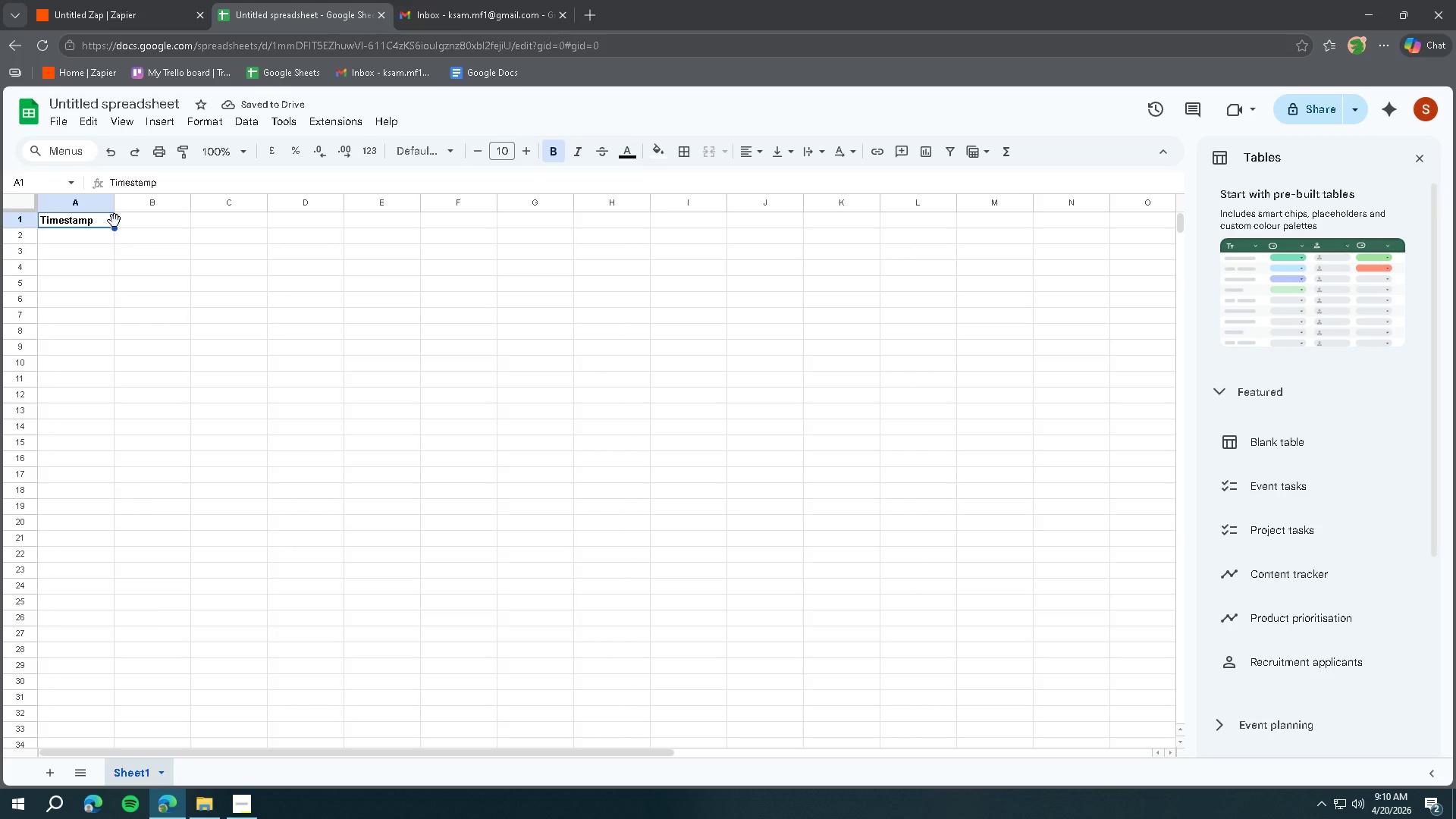 
left_click([126, 261])
 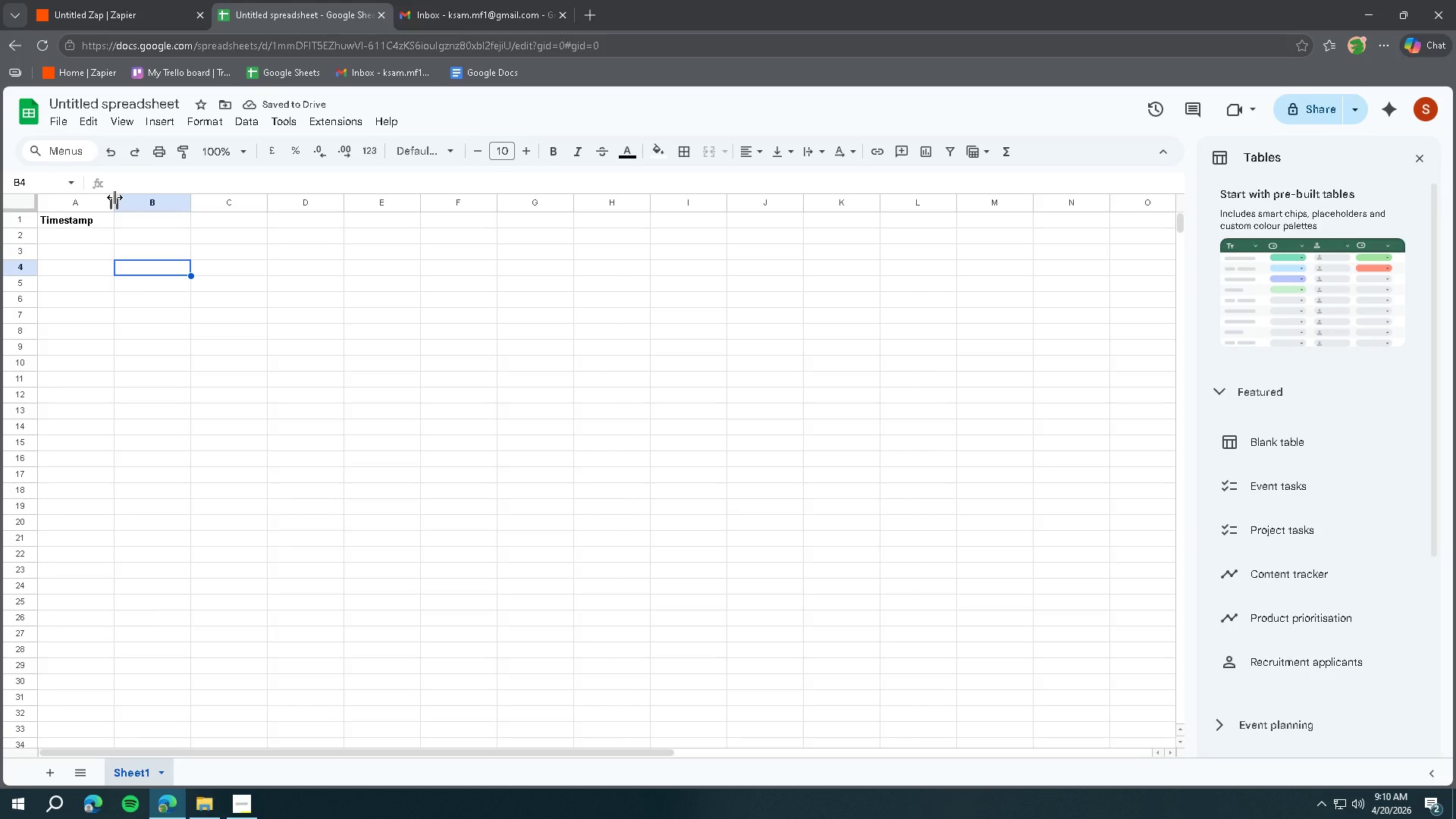 
left_click_drag(start_coordinate=[115, 197], to_coordinate=[144, 199])
 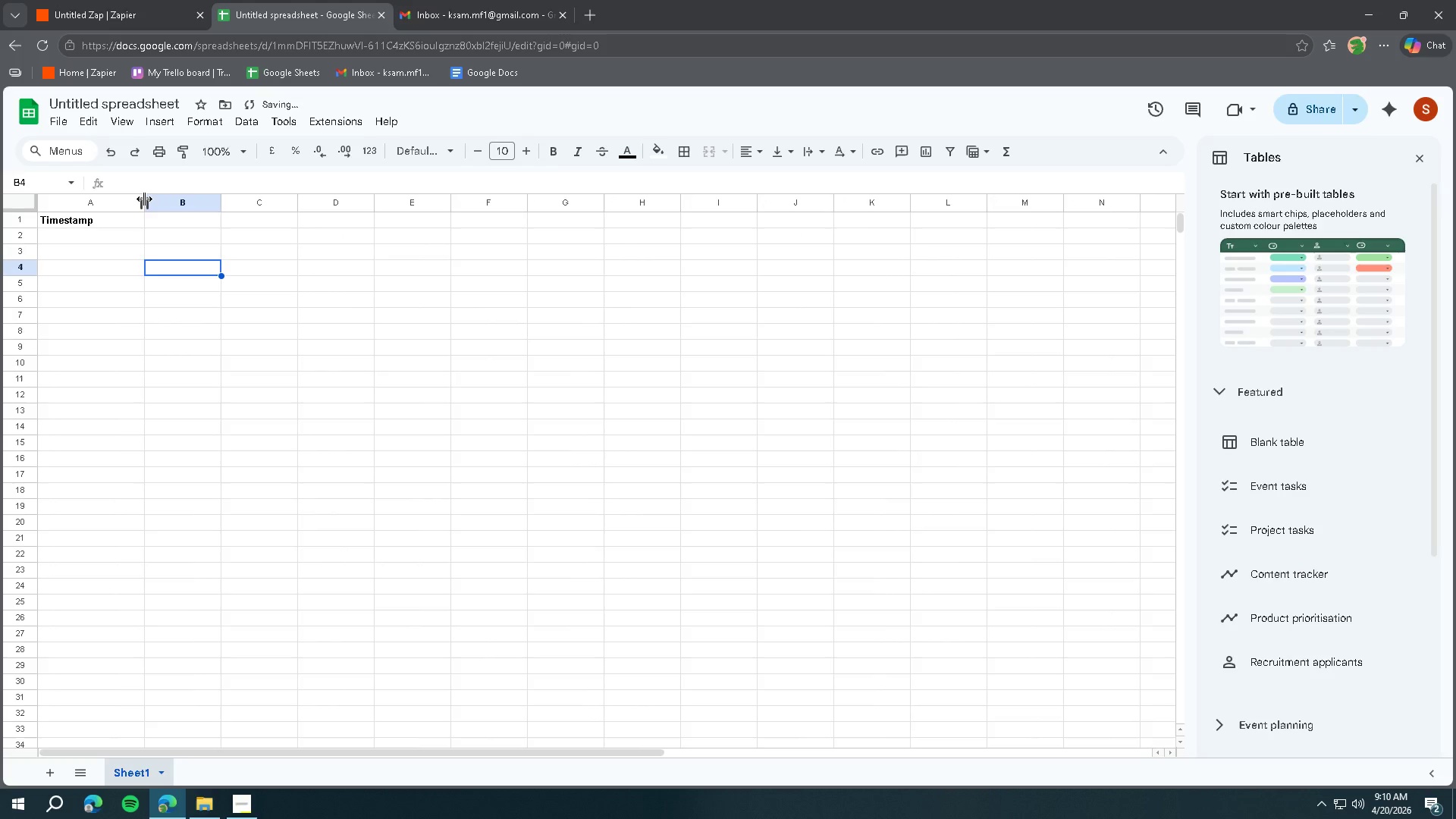 
left_click_drag(start_coordinate=[144, 199], to_coordinate=[132, 200])
 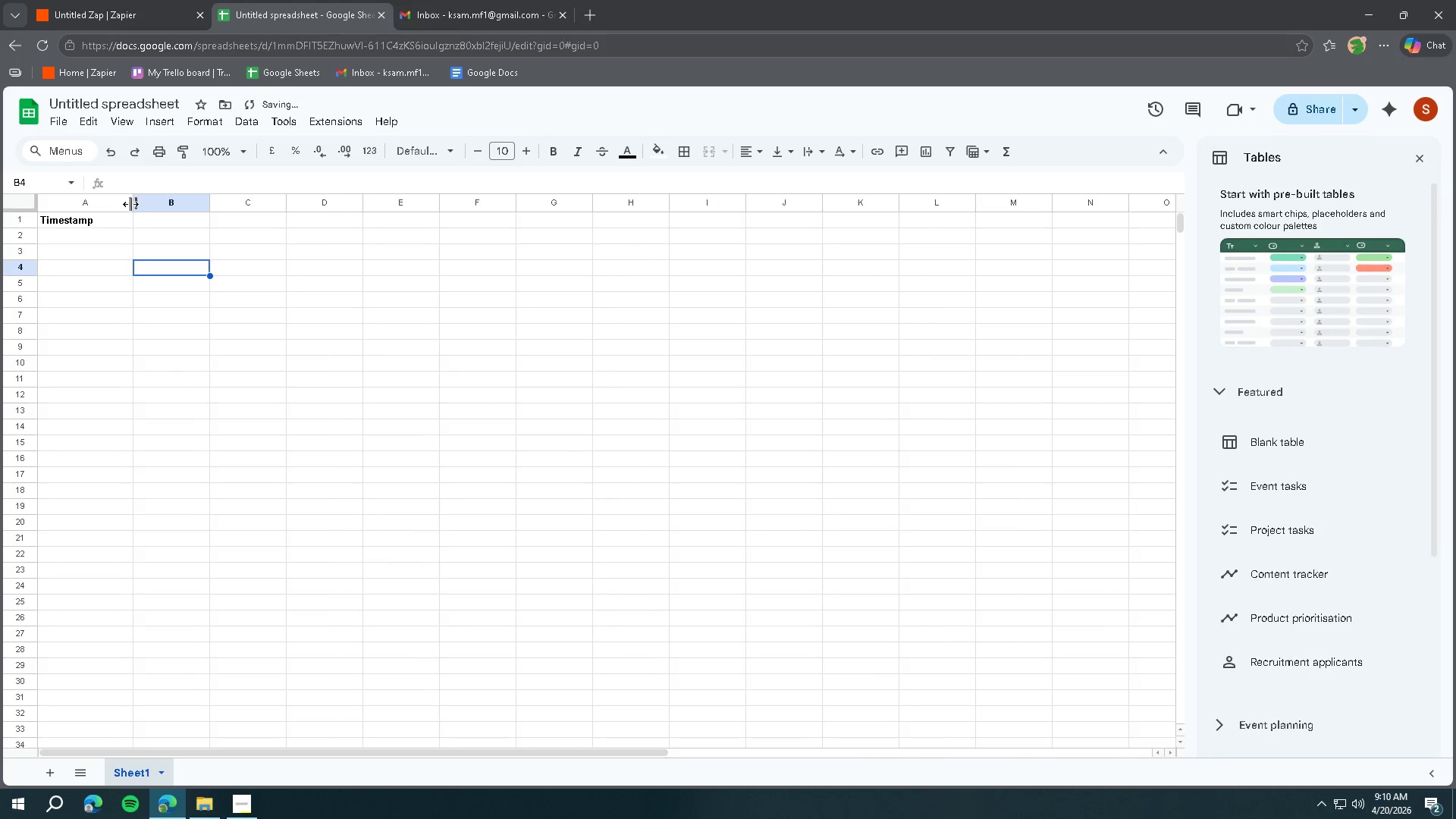 
left_click_drag(start_coordinate=[131, 203], to_coordinate=[139, 203])
 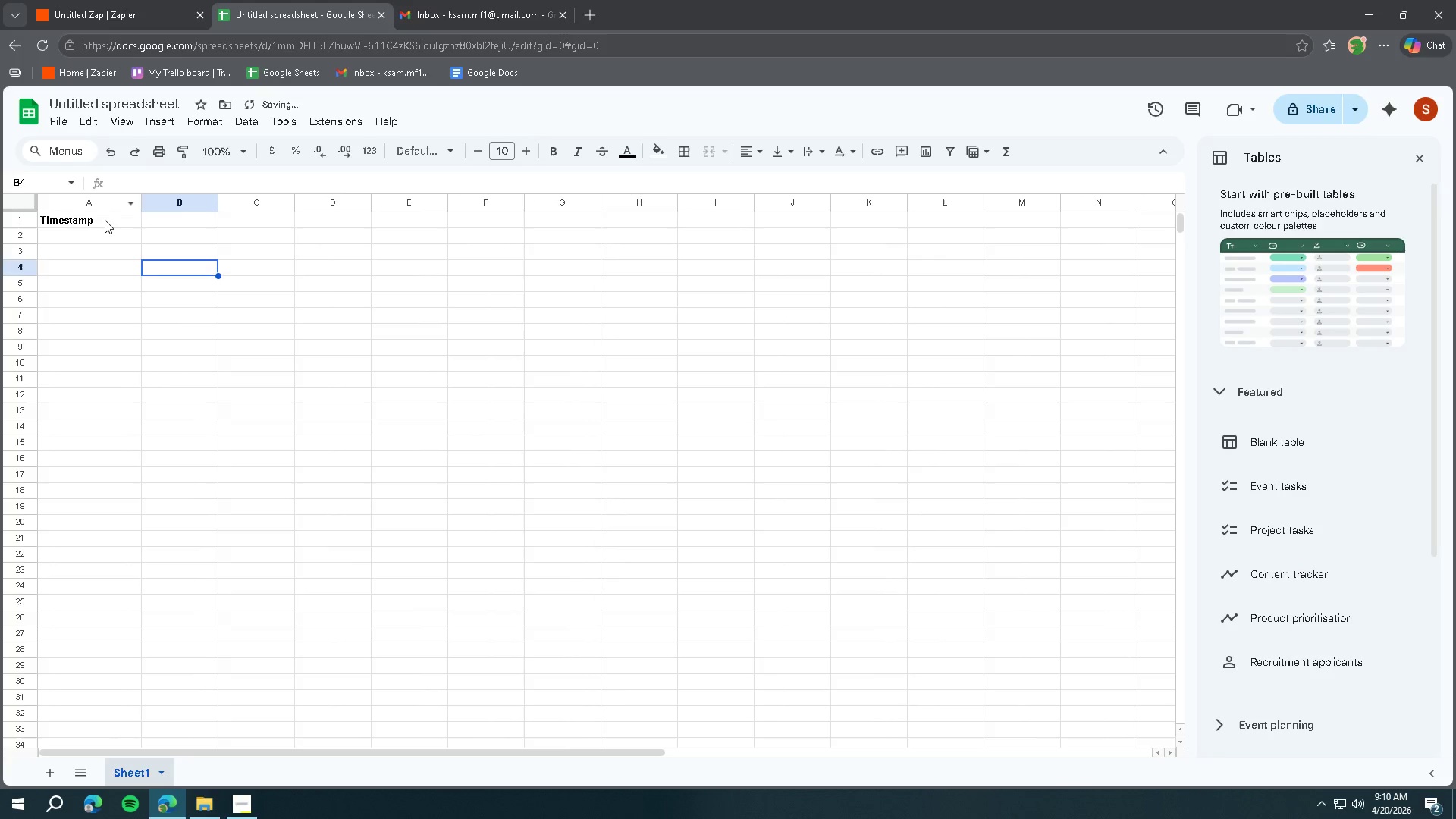 
left_click([104, 220])
 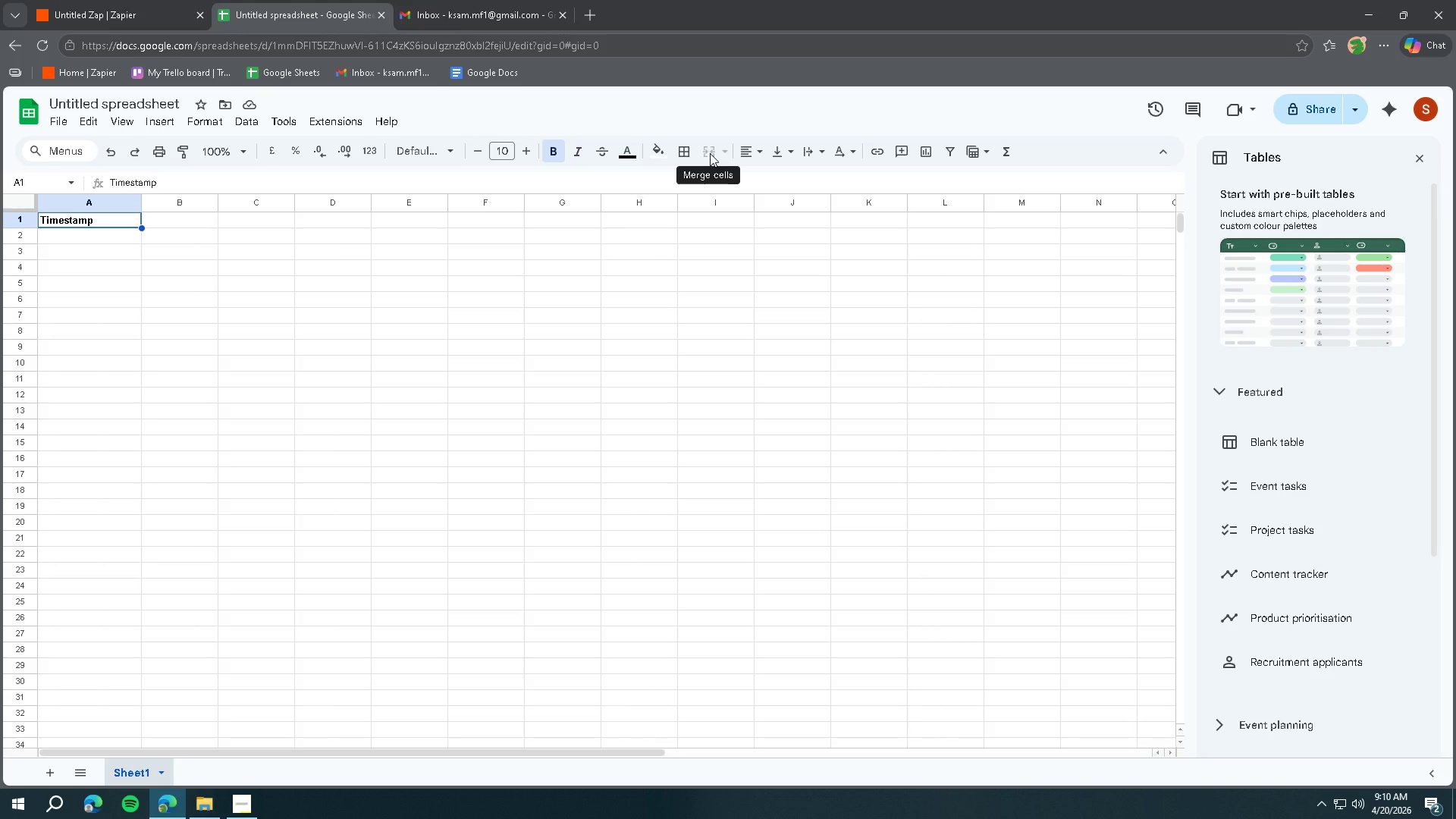 
wait(14.14)
 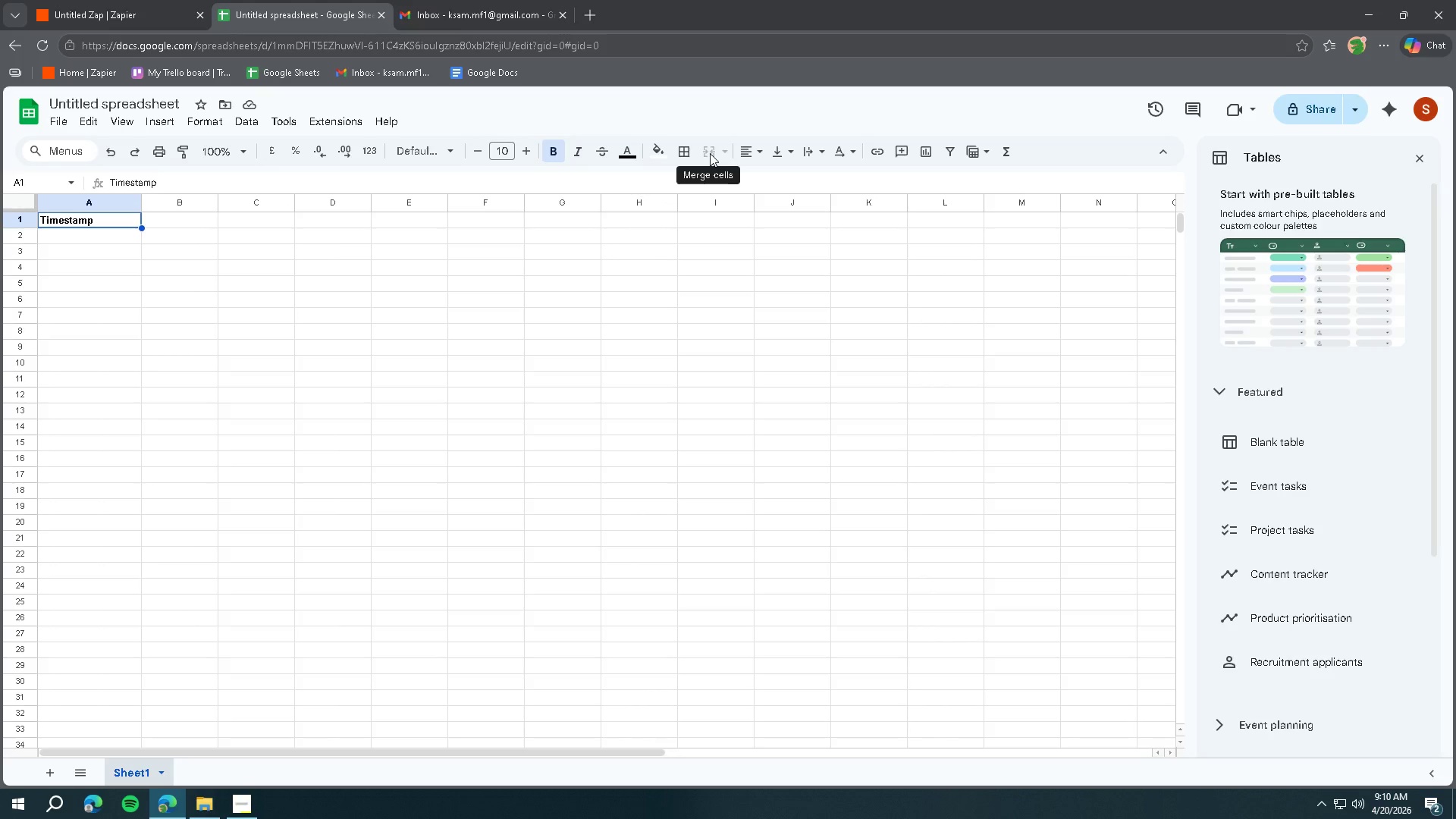 
left_click([782, 150])
 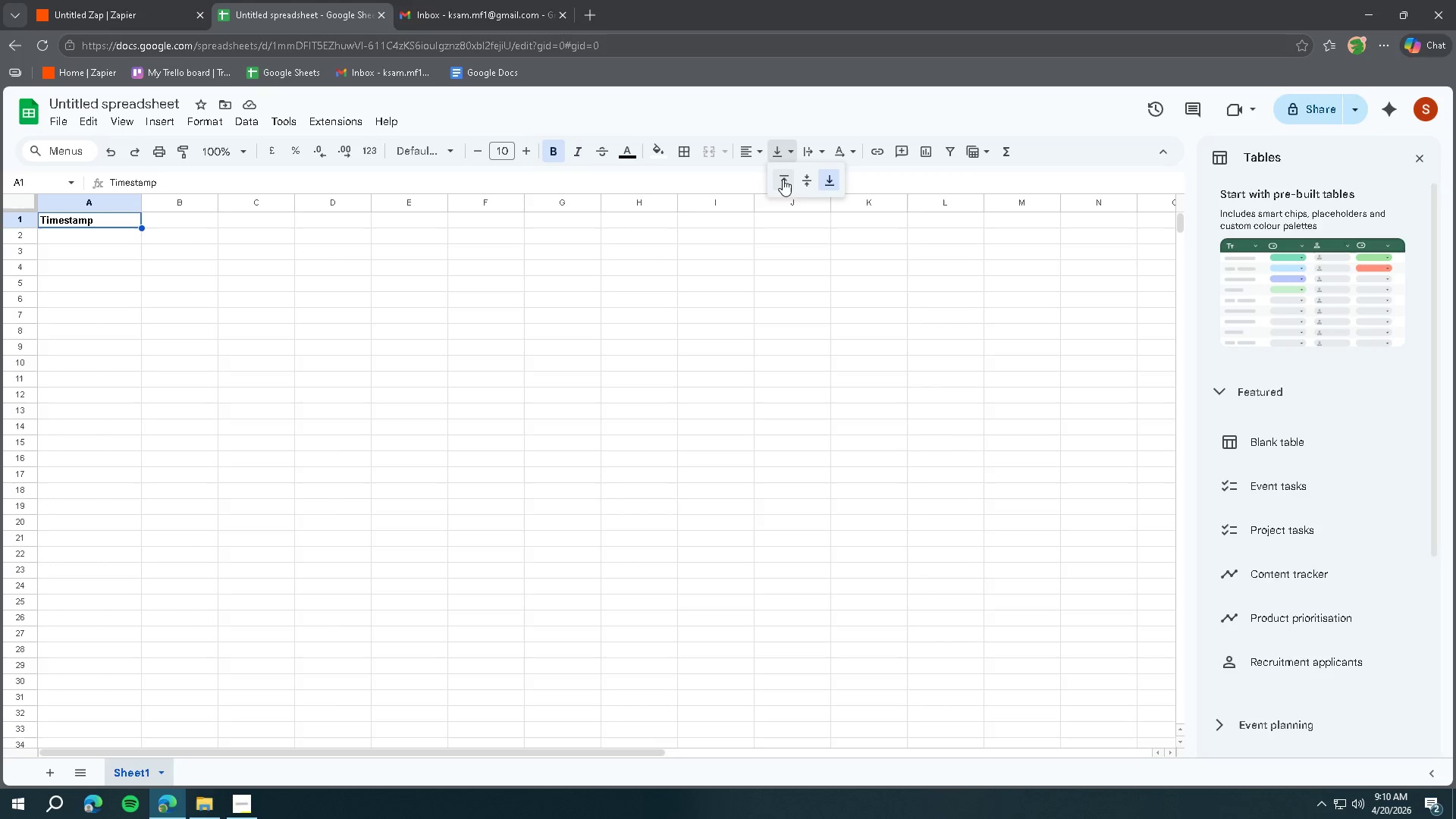 
left_click([800, 180])
 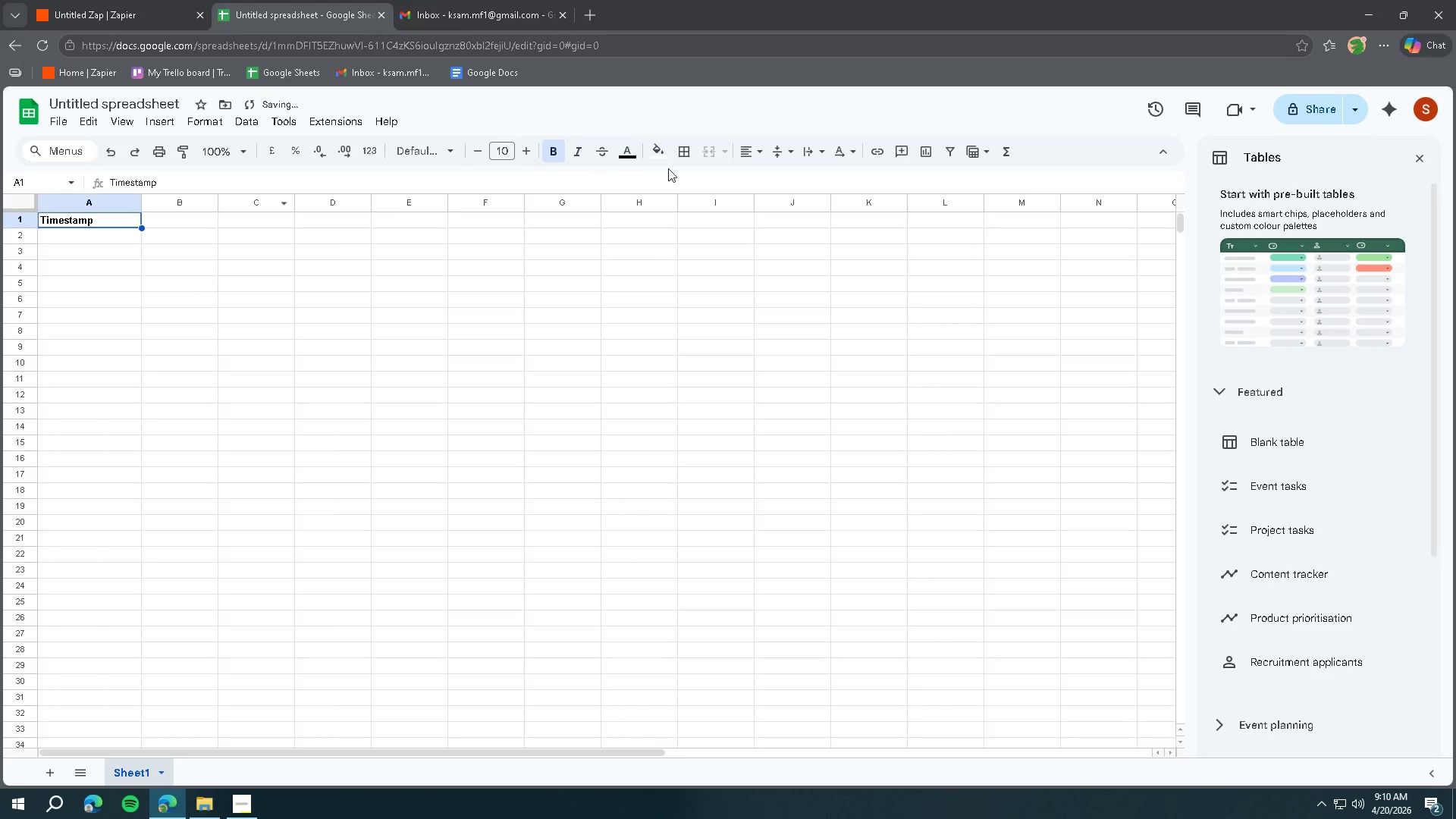 
left_click([774, 153])
 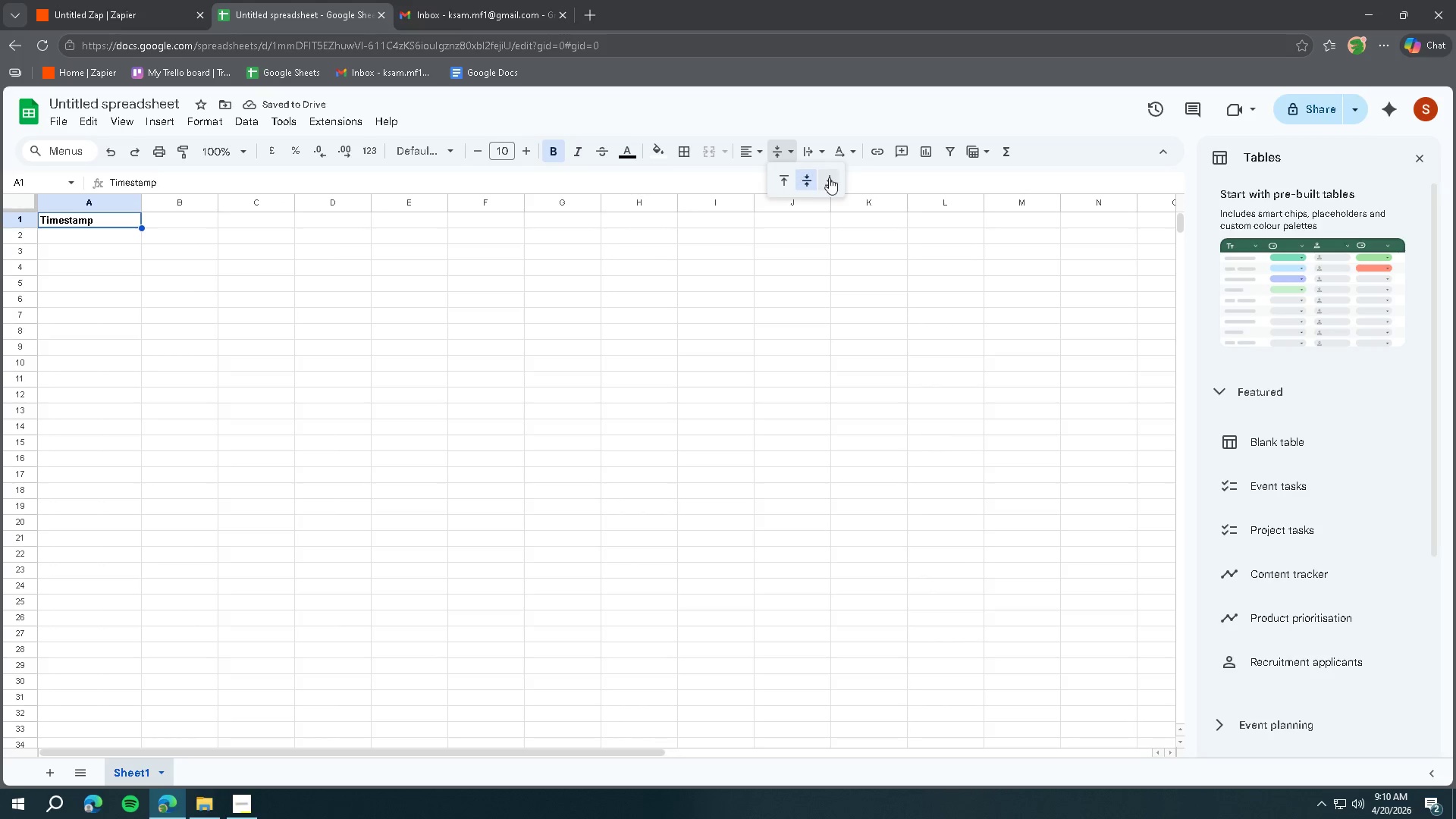 
left_click([831, 177])
 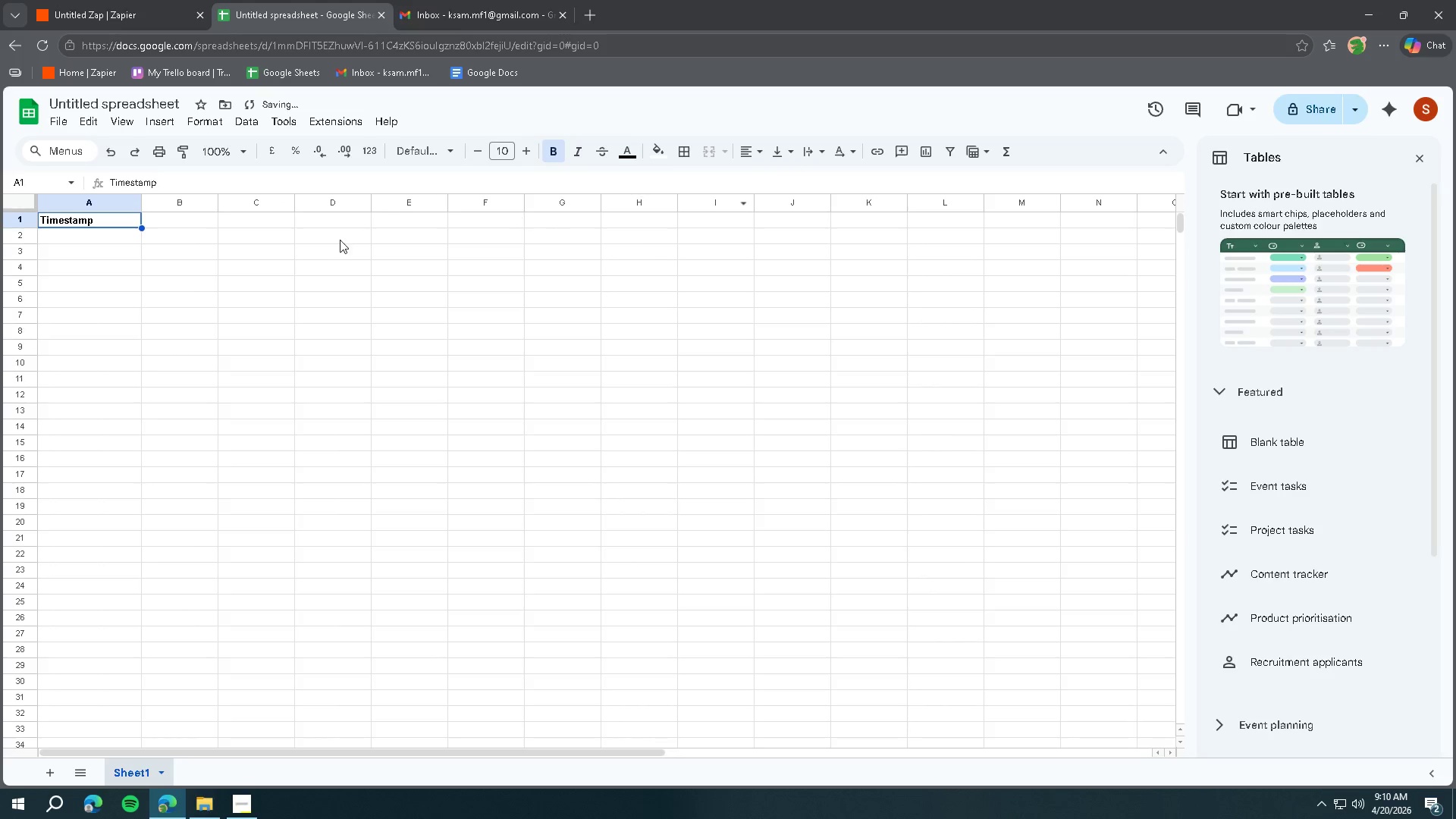 
double_click([279, 243])
 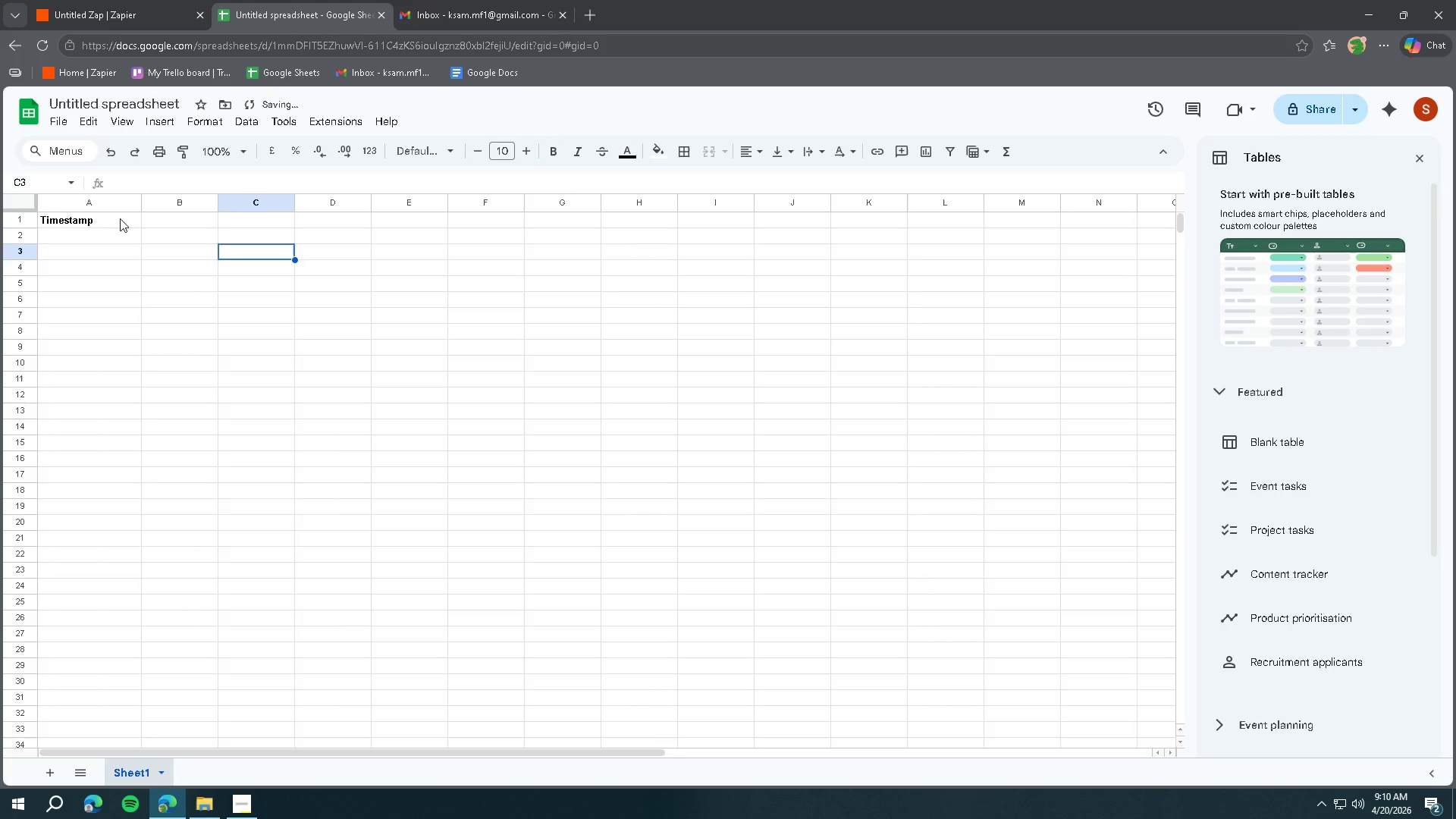 
triple_click([86, 216])
 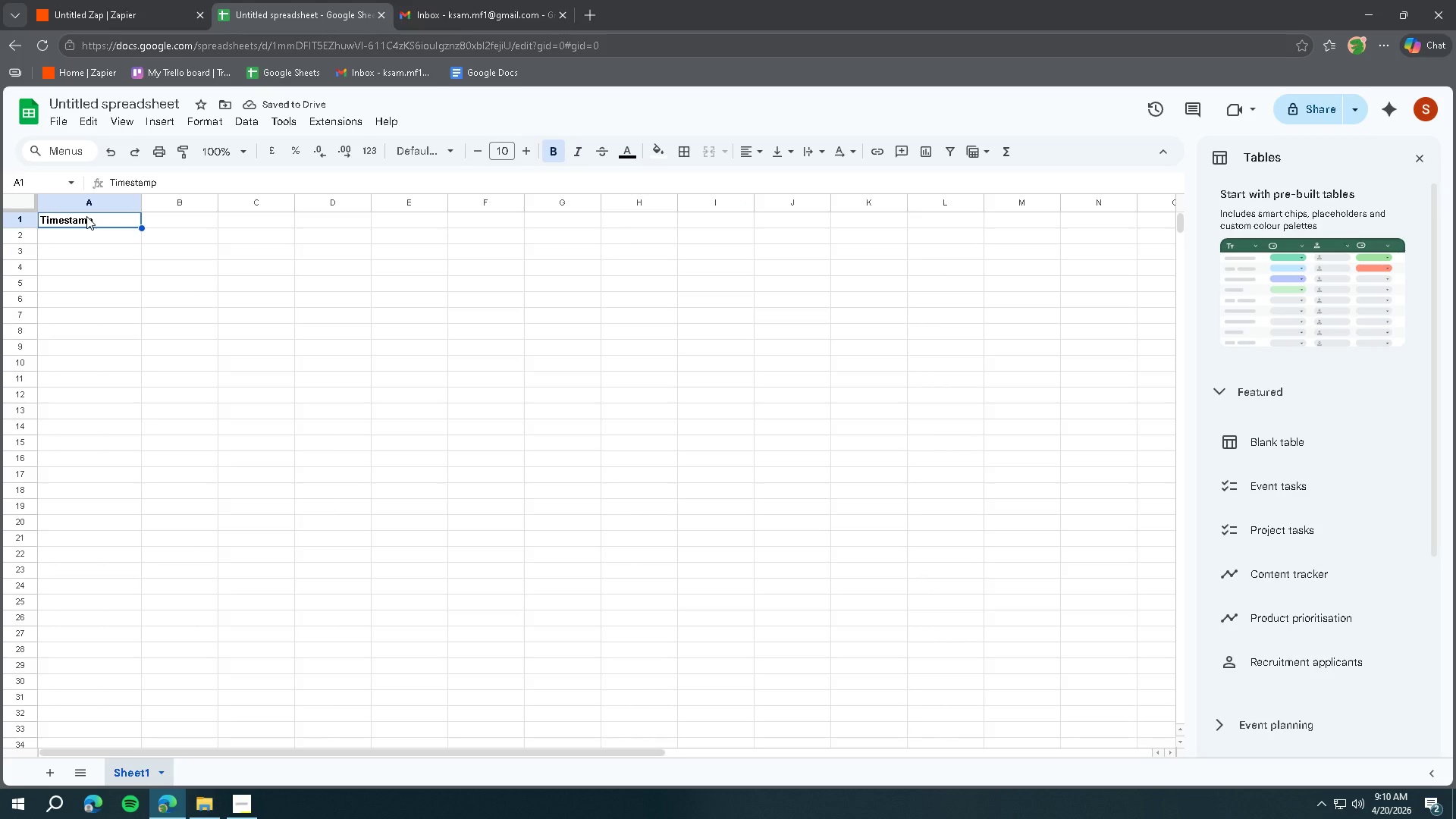 
double_click([86, 216])
 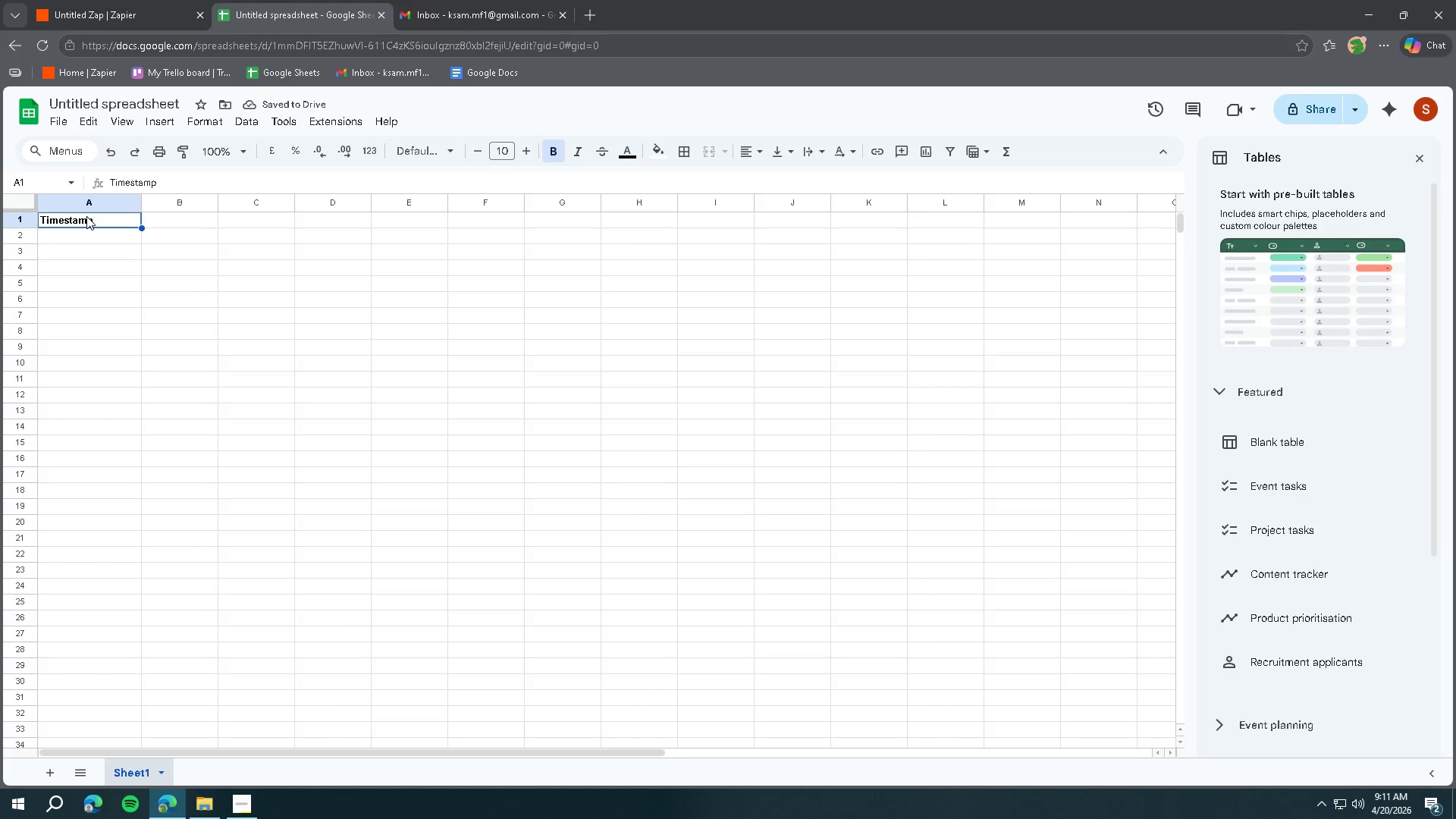 
triple_click([86, 216])
 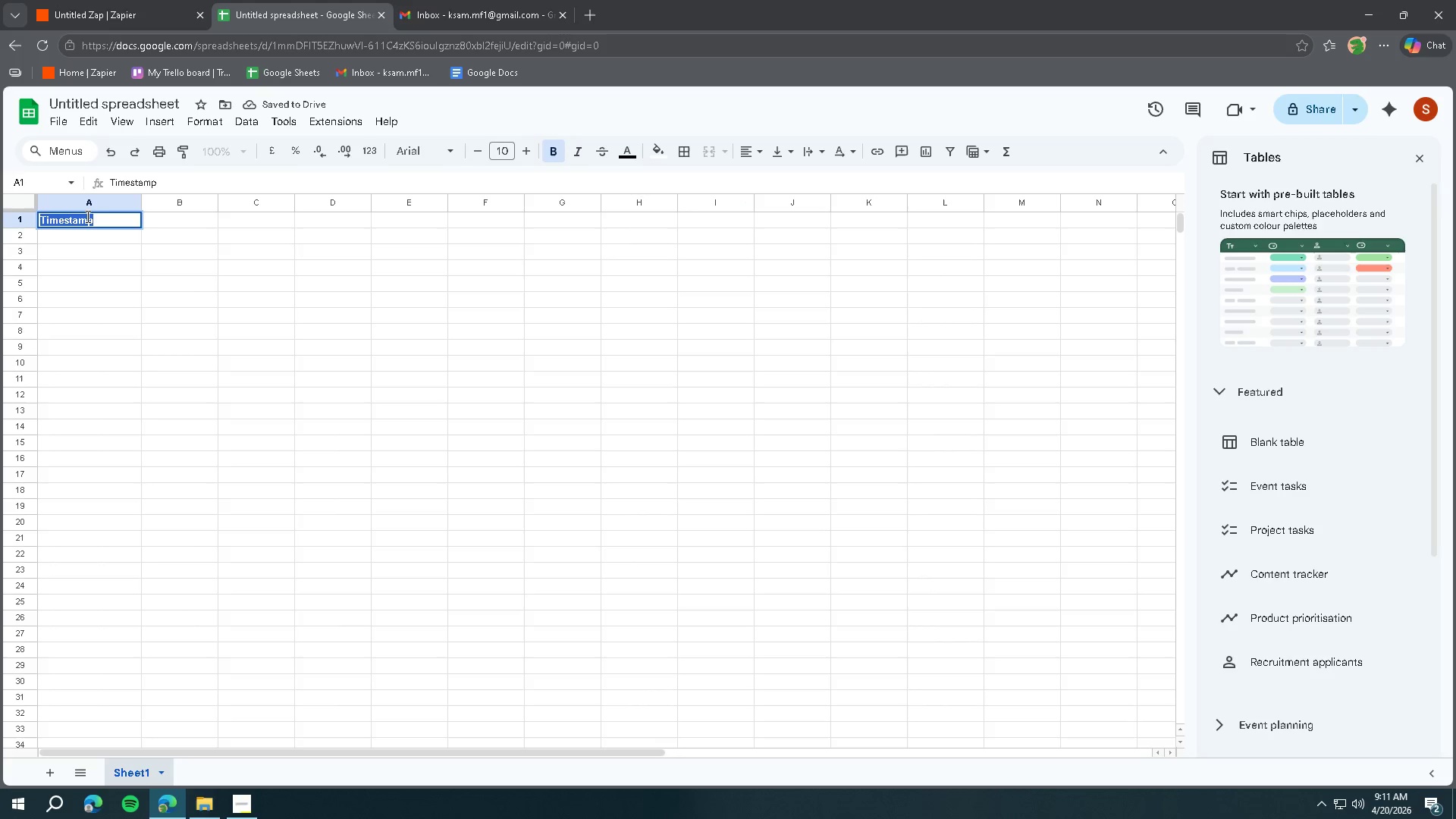 
triple_click([86, 216])
 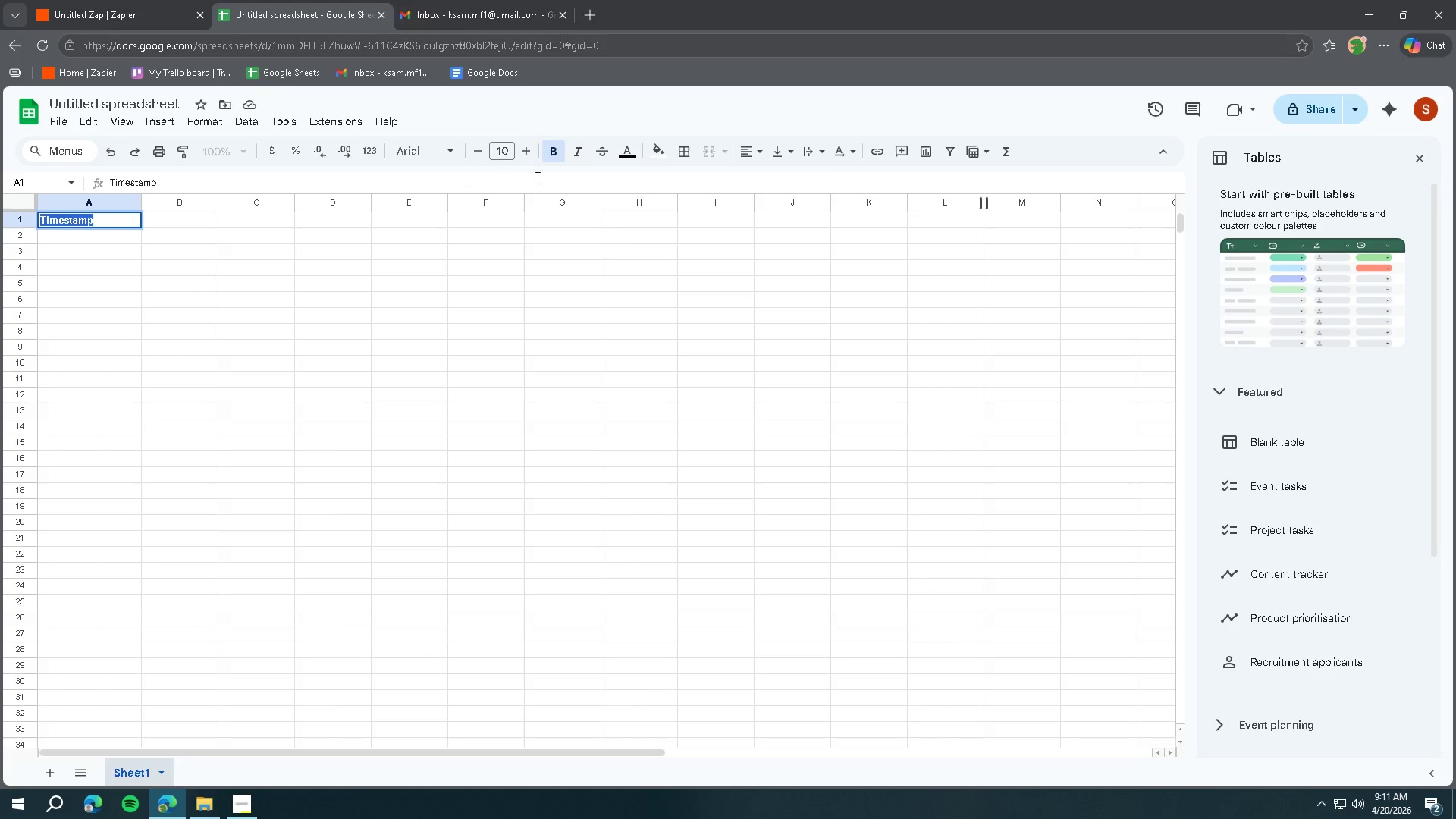 
wait(9.08)
 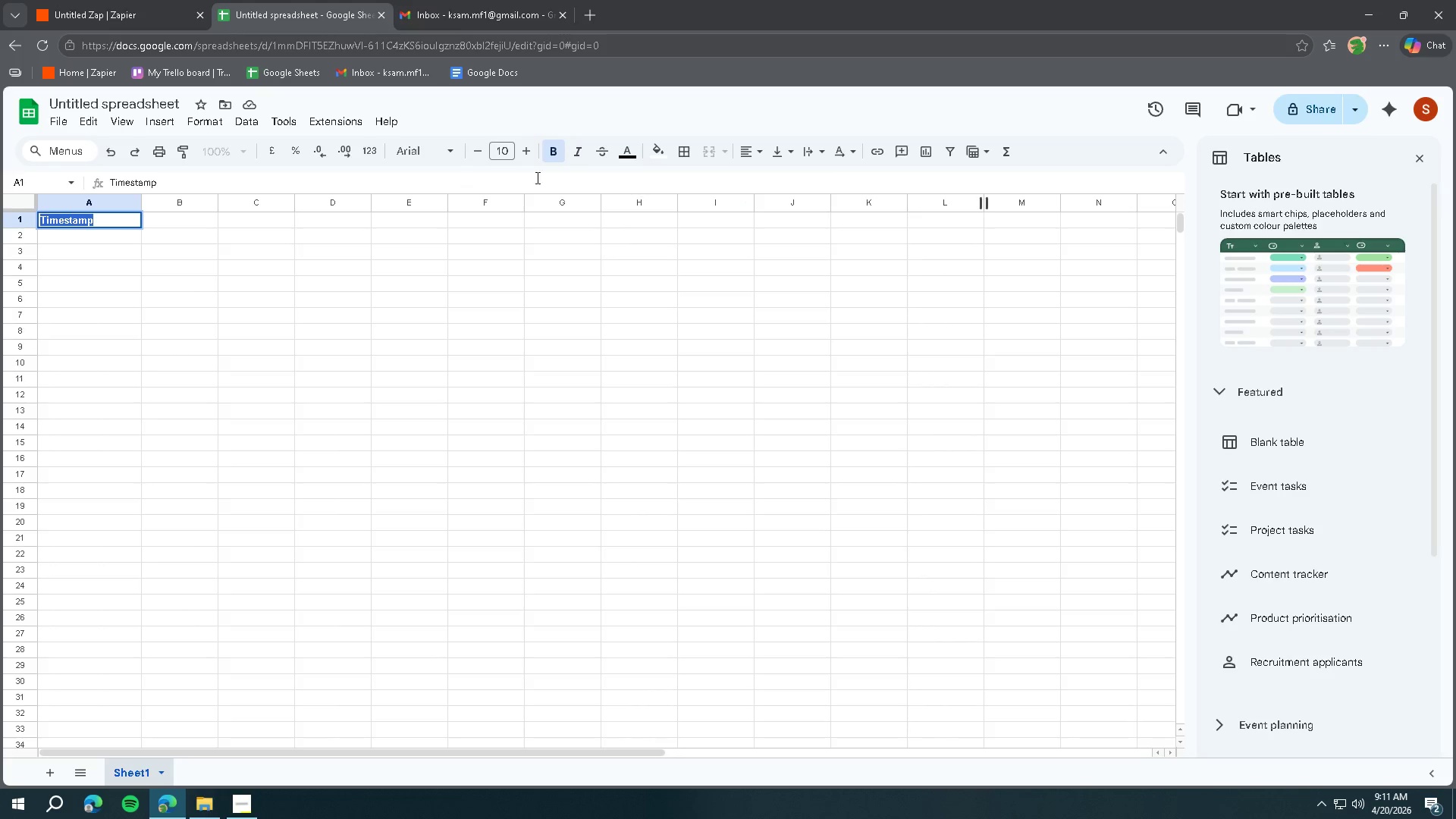 
left_click([751, 152])
 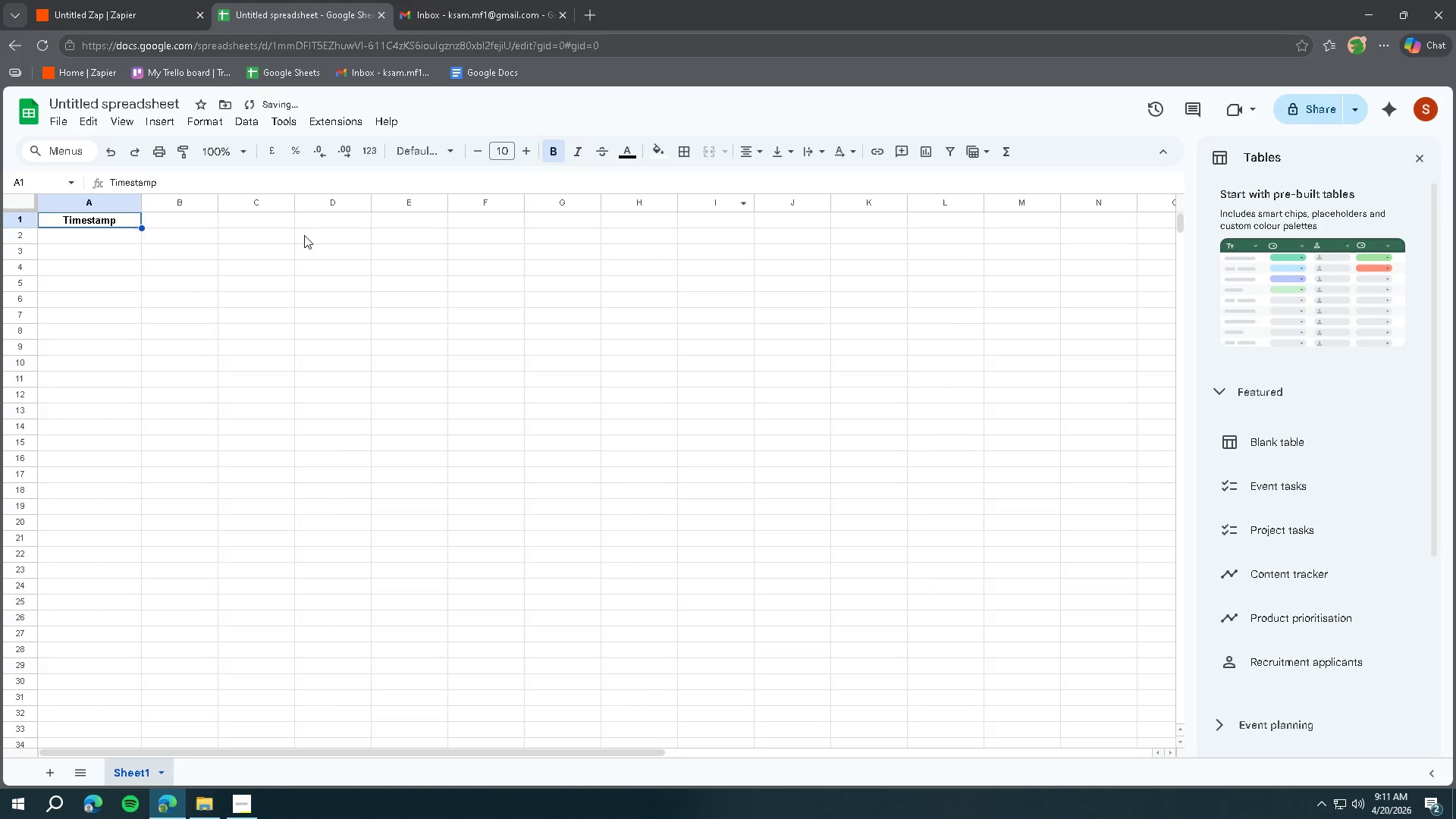 
left_click([233, 237])
 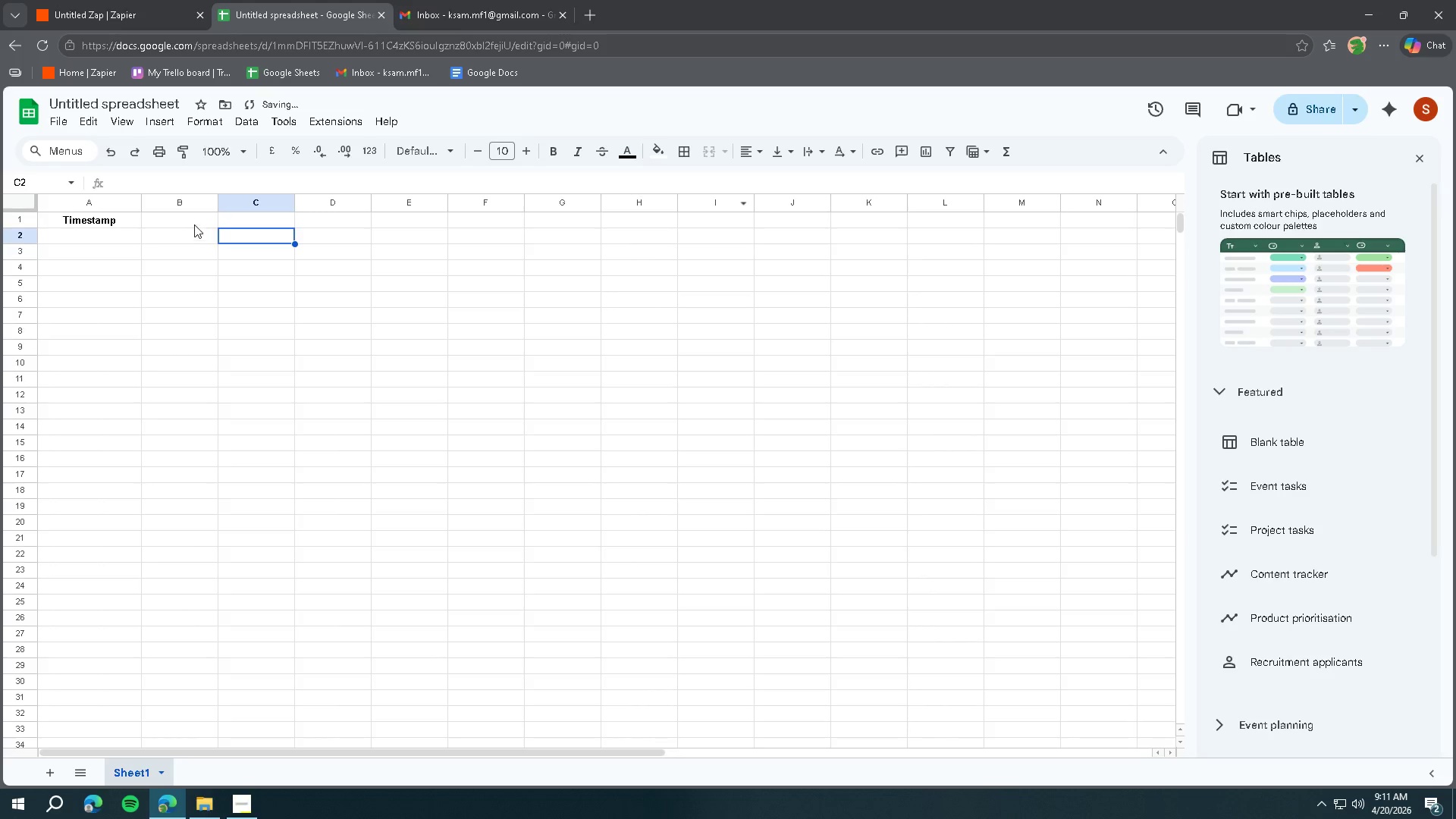 
left_click([192, 222])
 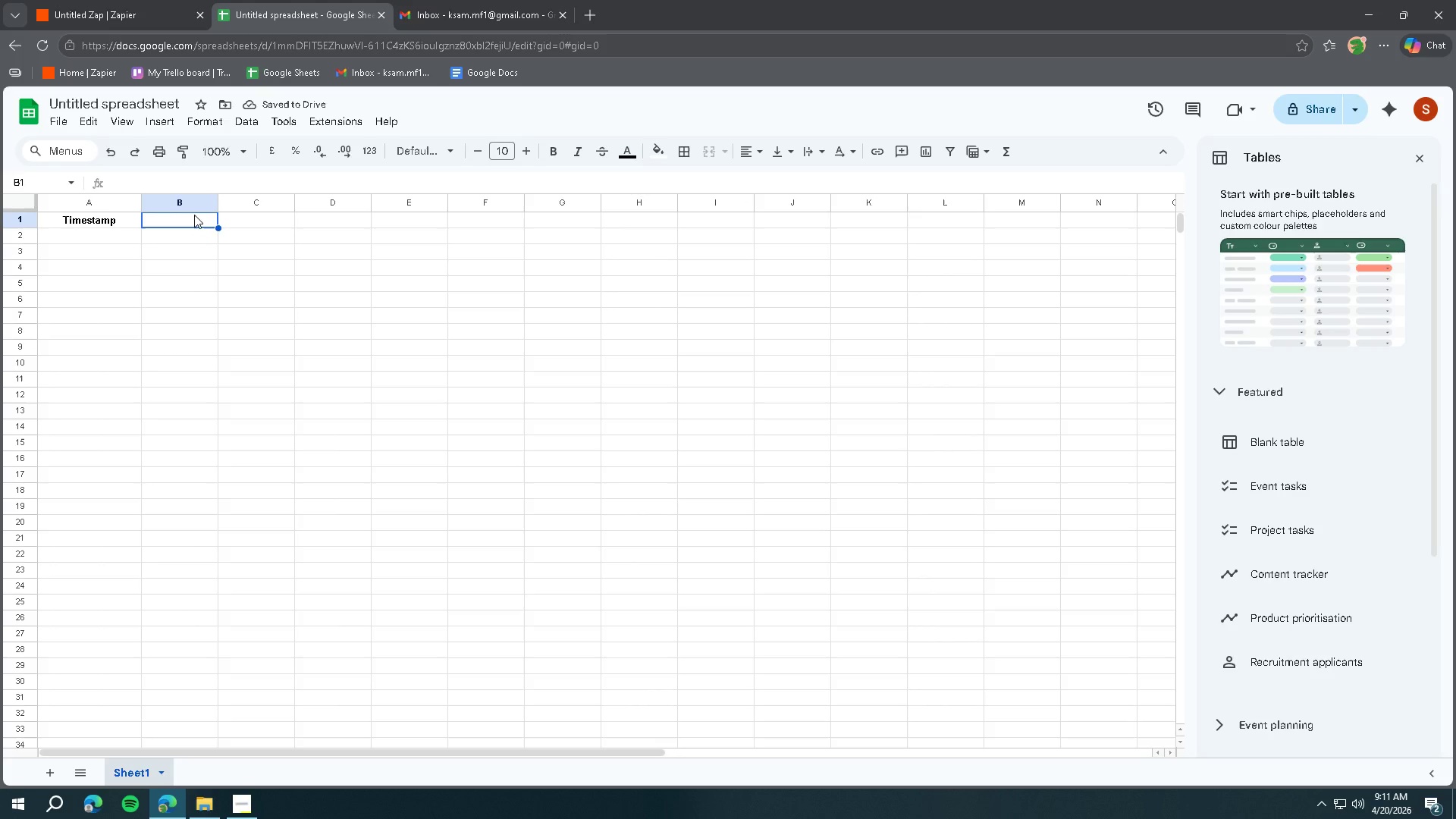 
double_click([179, 220])
 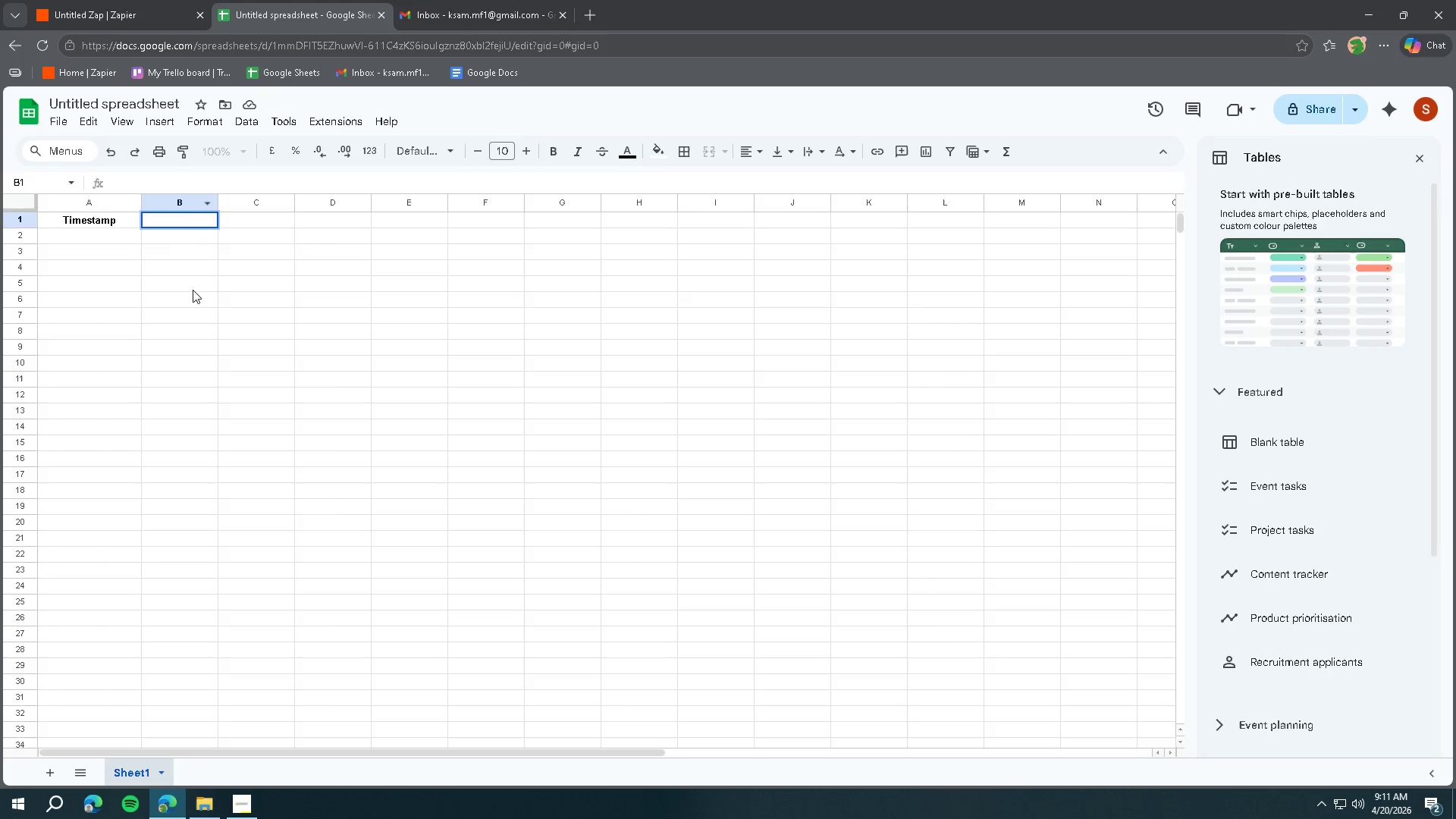 
type(Send)
 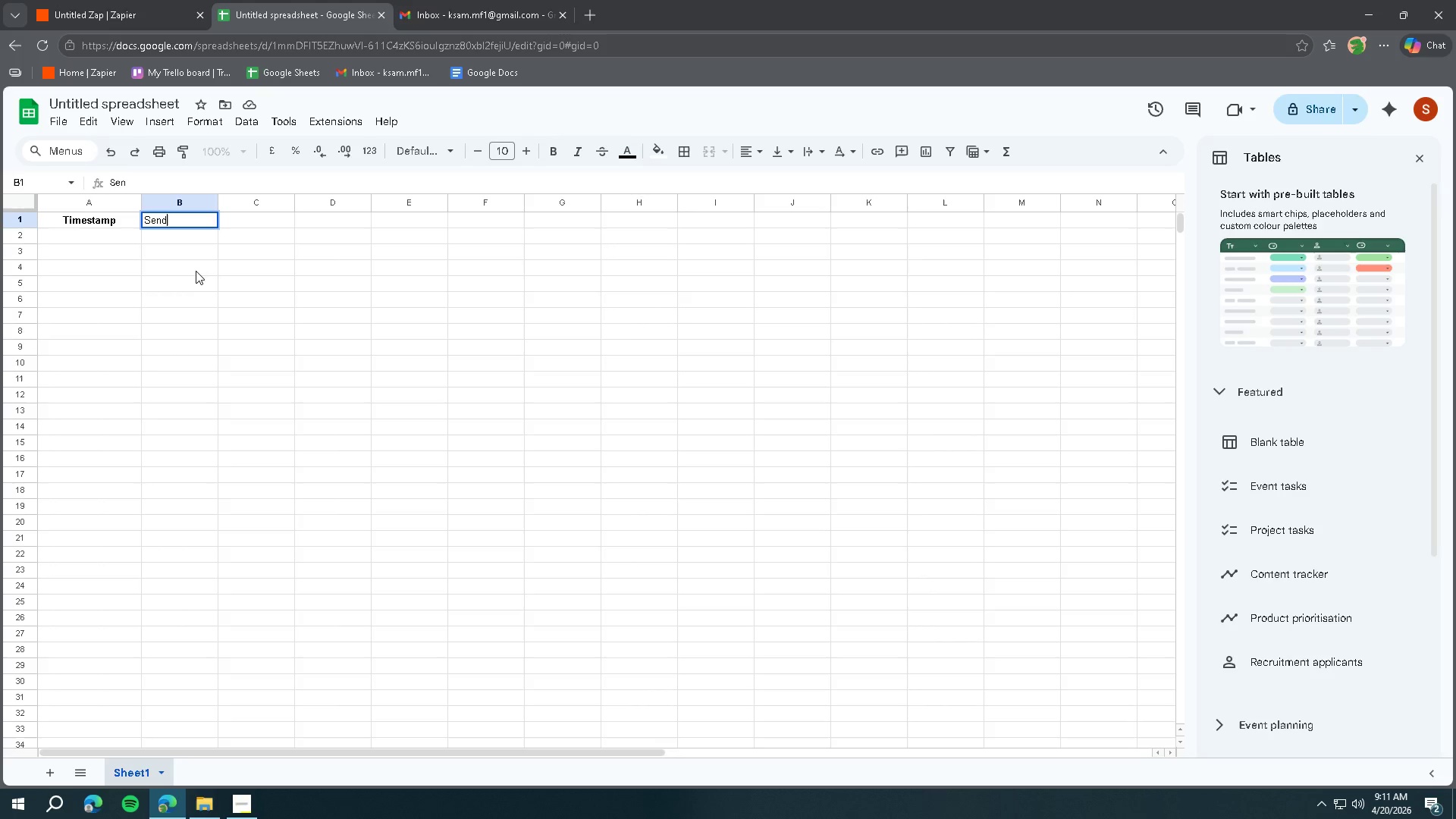 
type(er)
 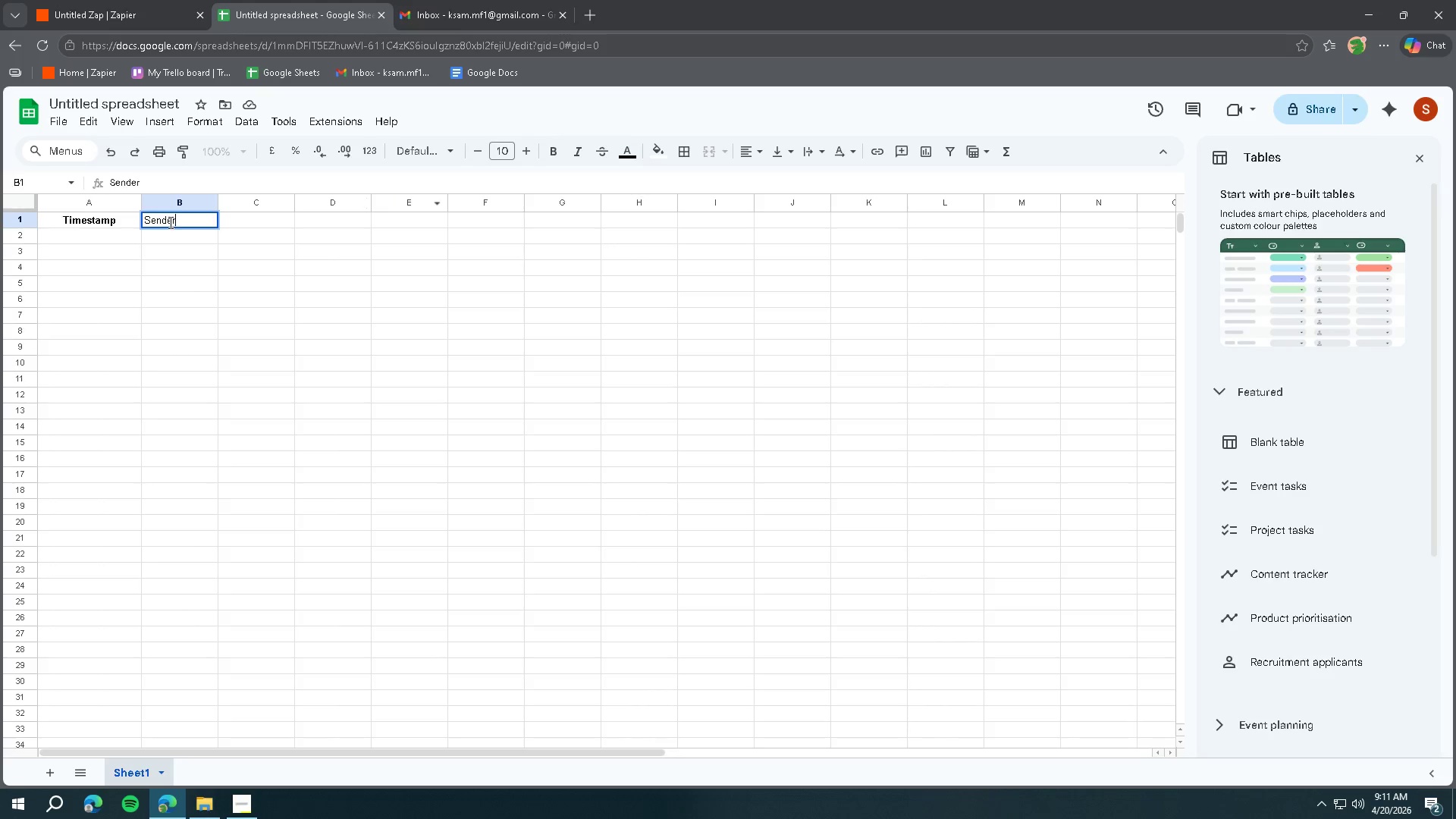 
left_click_drag(start_coordinate=[188, 218], to_coordinate=[143, 218])
 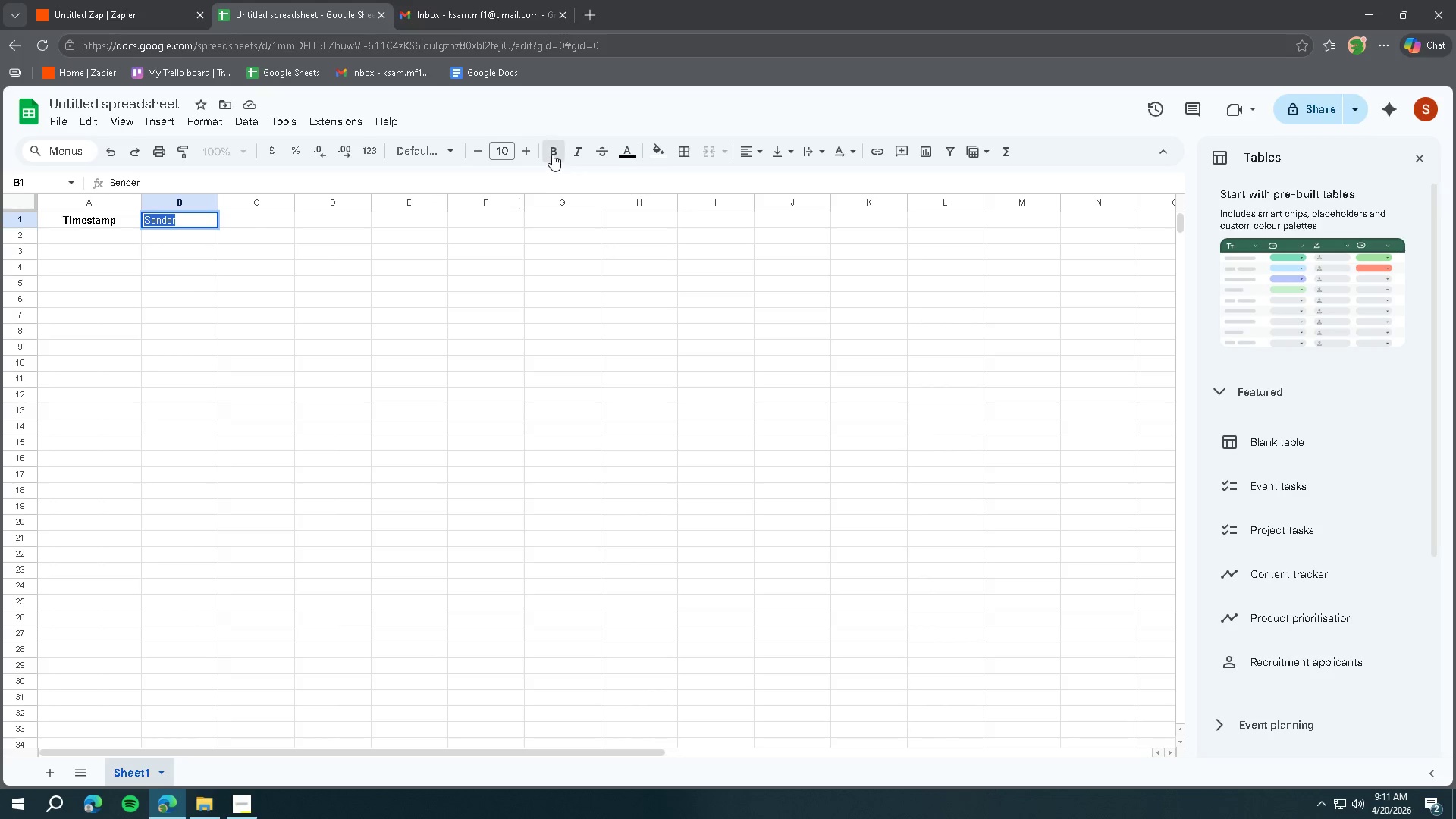 
double_click([257, 236])
 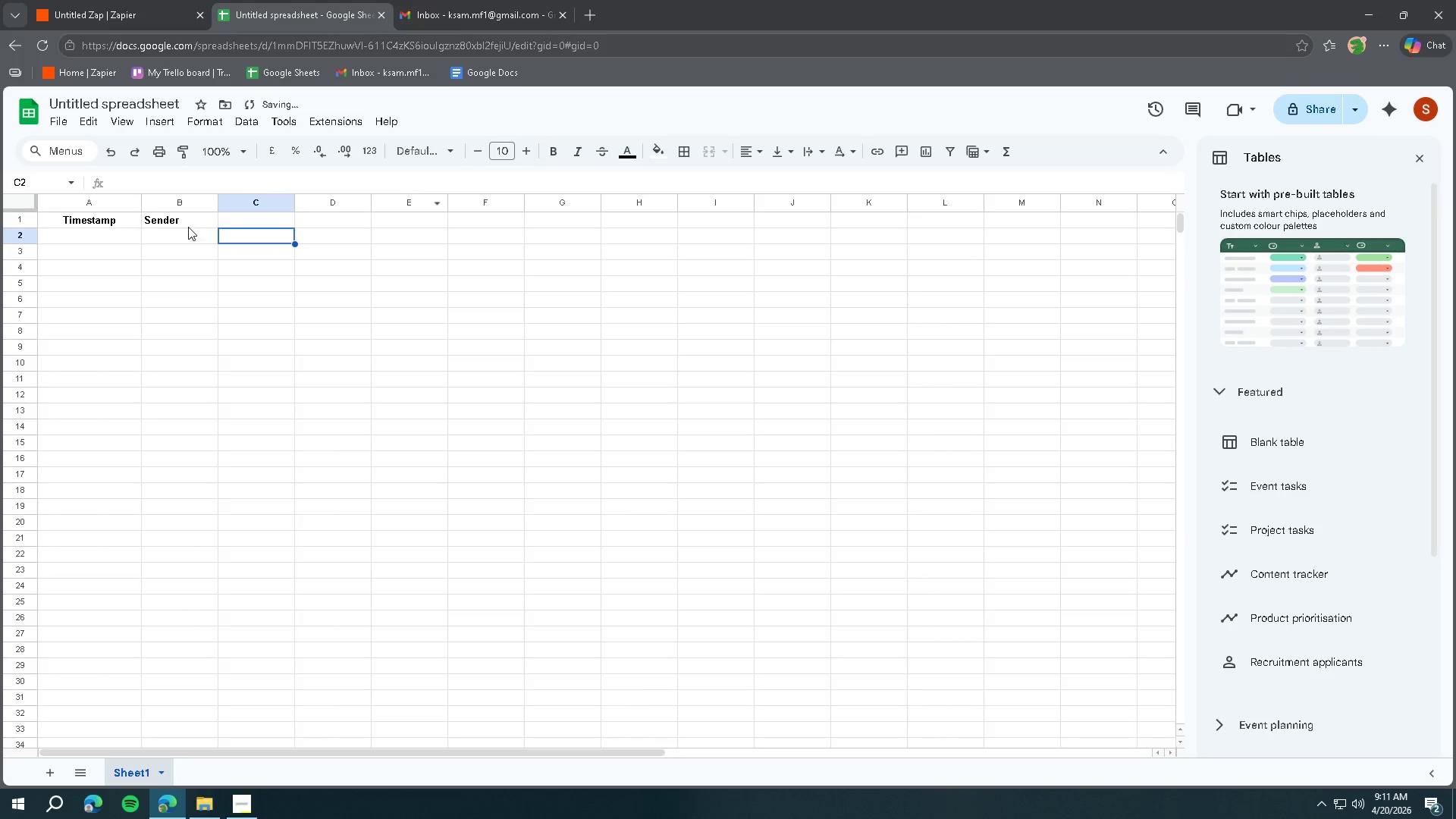 
triple_click([184, 221])
 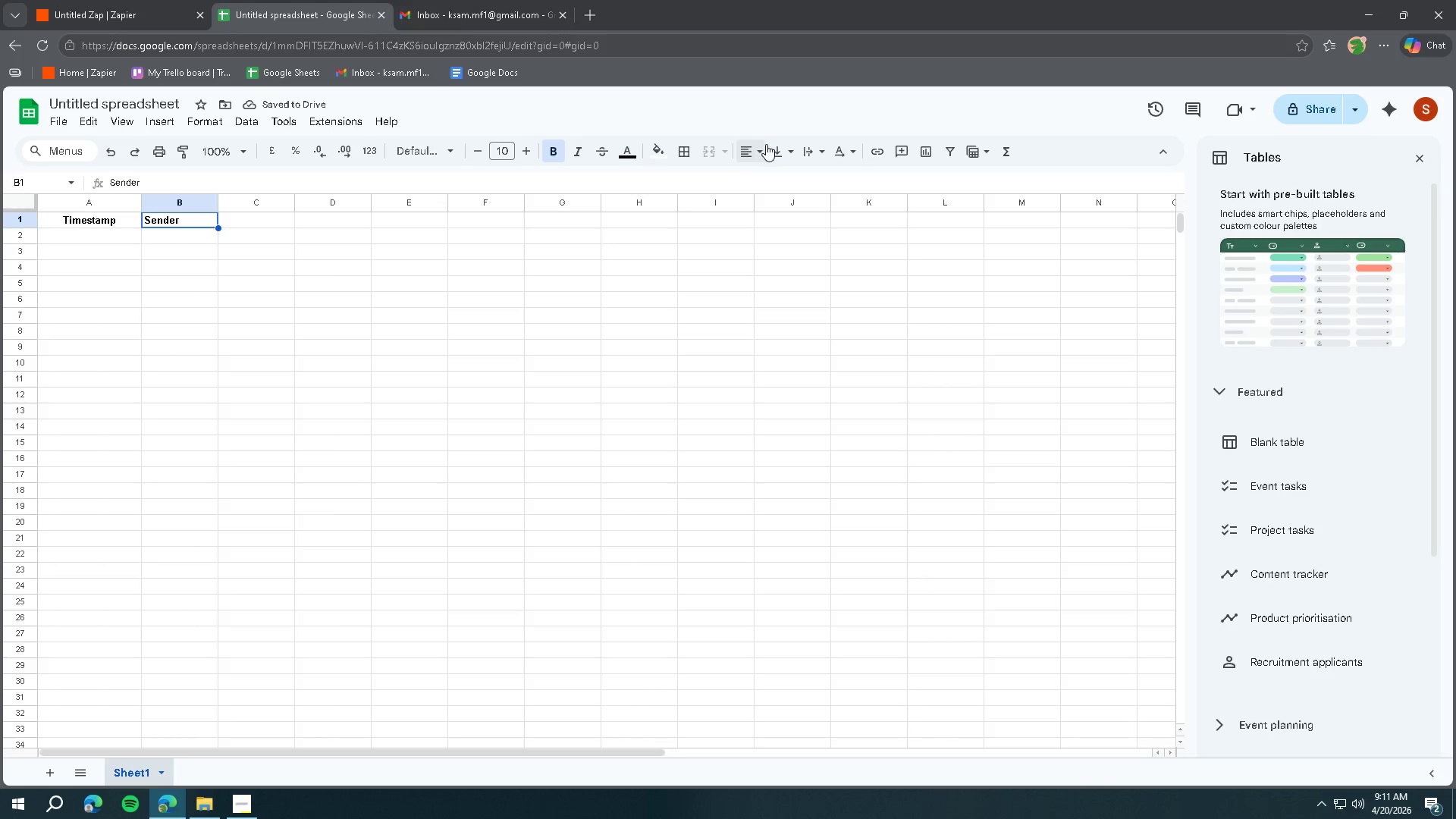 
left_click([756, 152])
 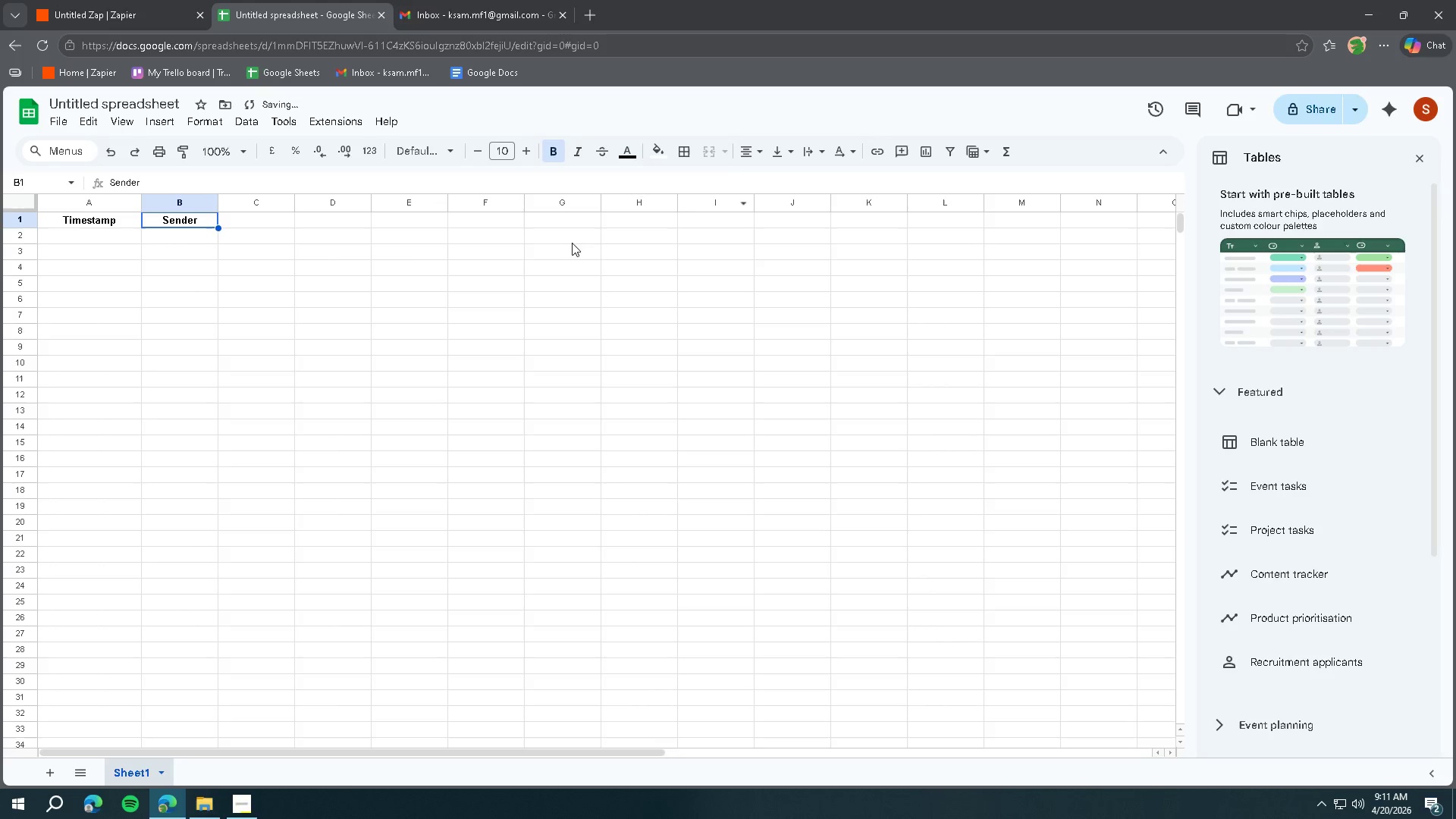 
double_click([312, 253])
 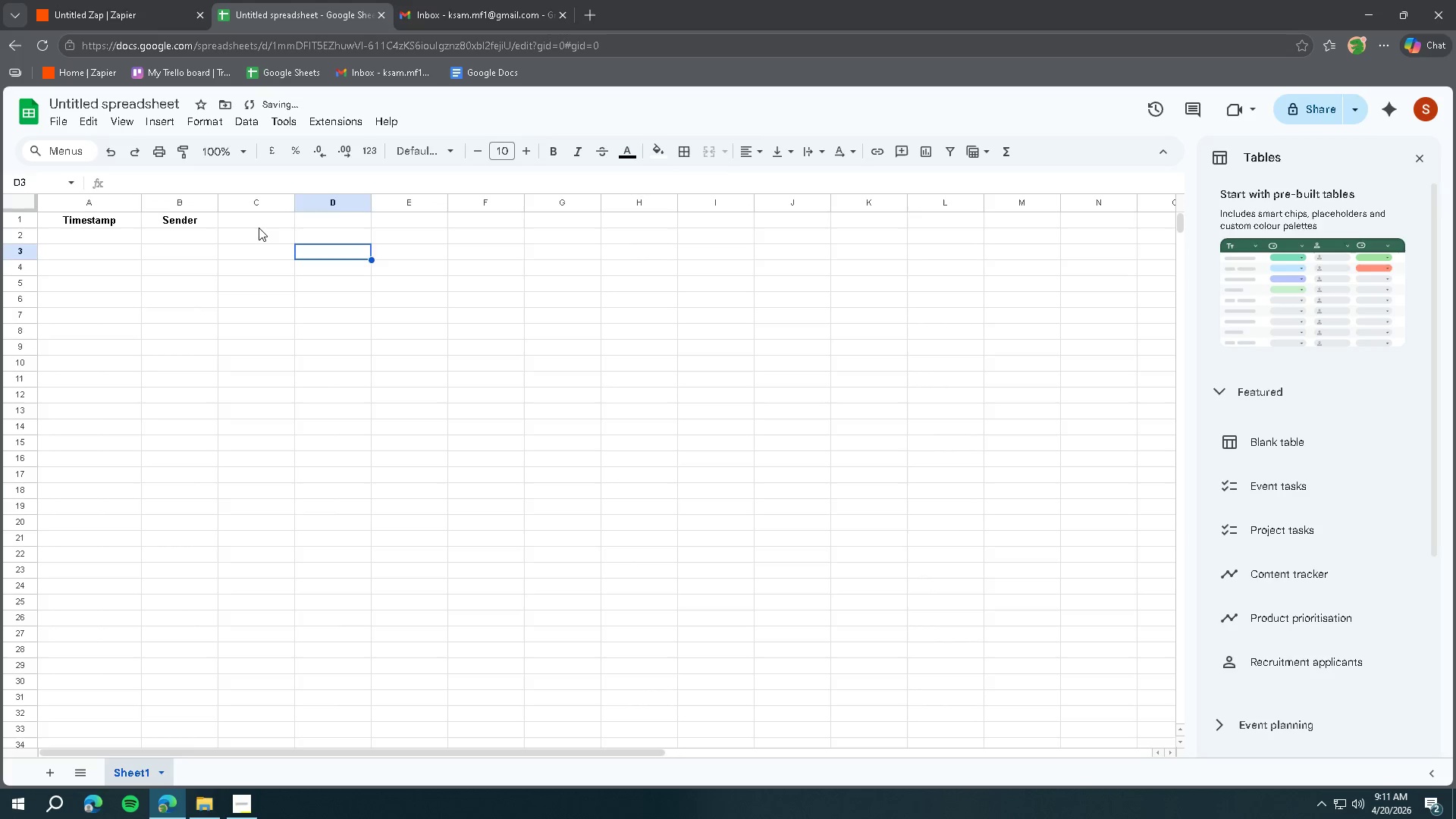 
double_click([253, 220])
 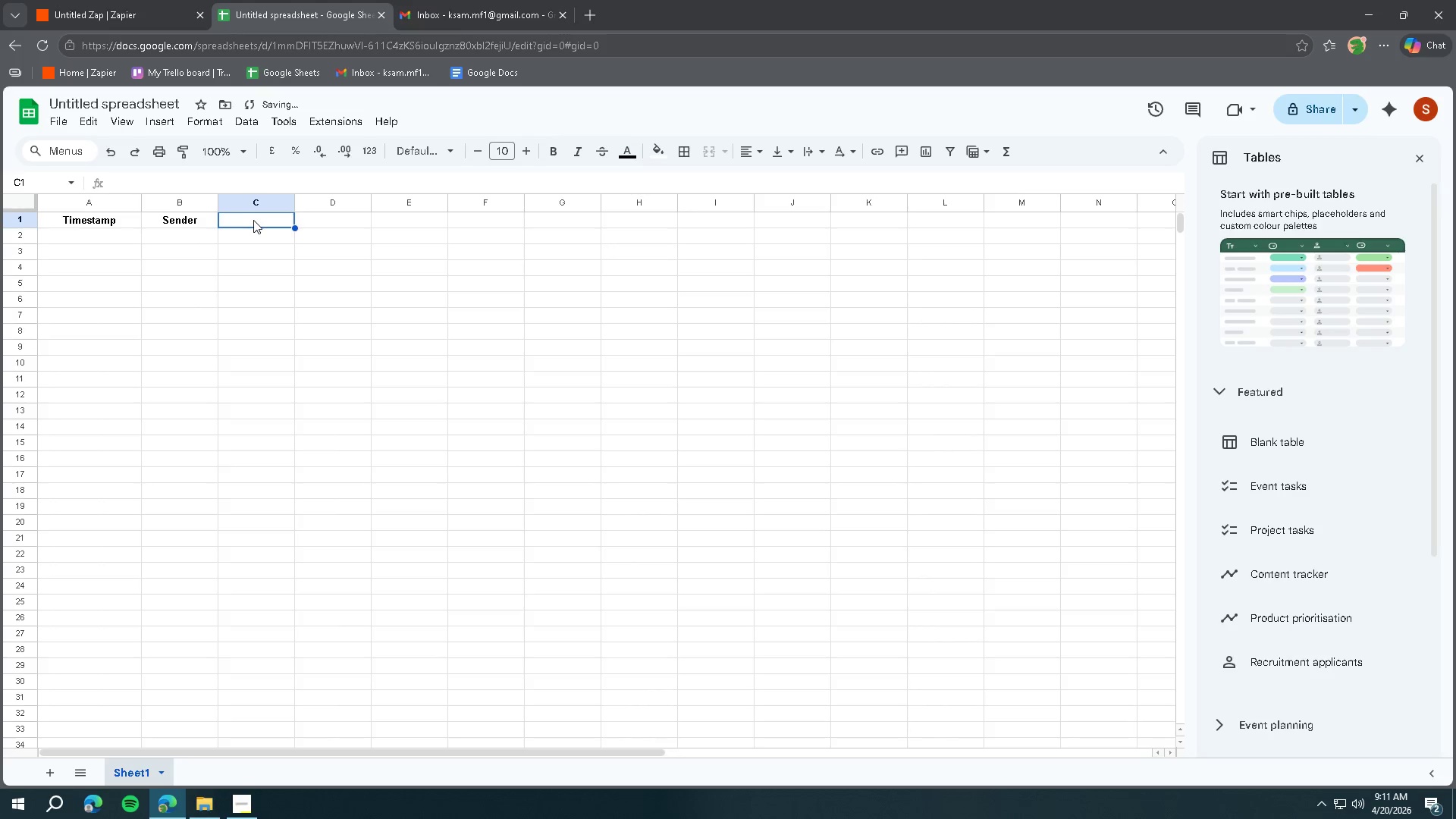 
triple_click([253, 220])
 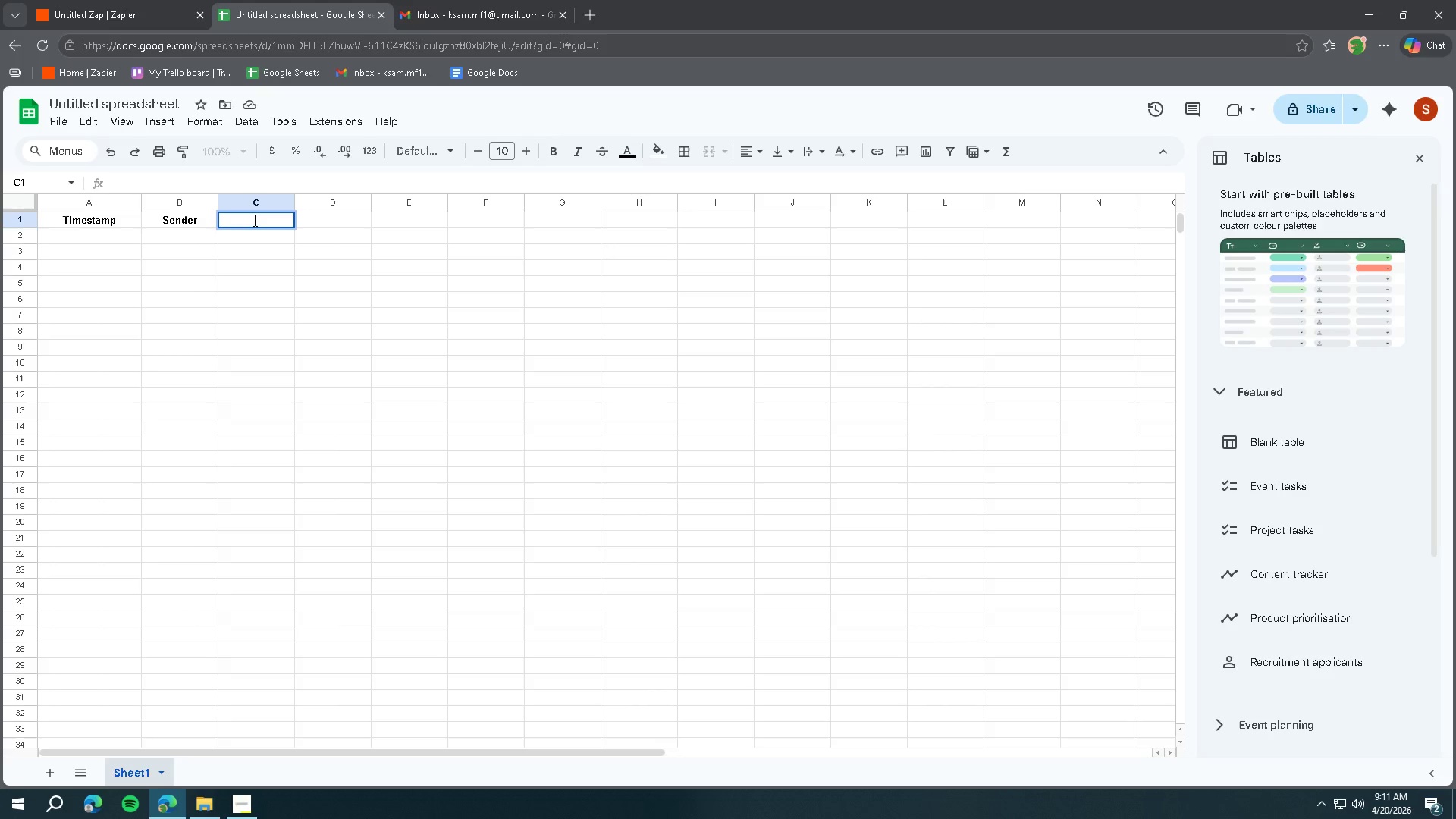 
type(Subject)
 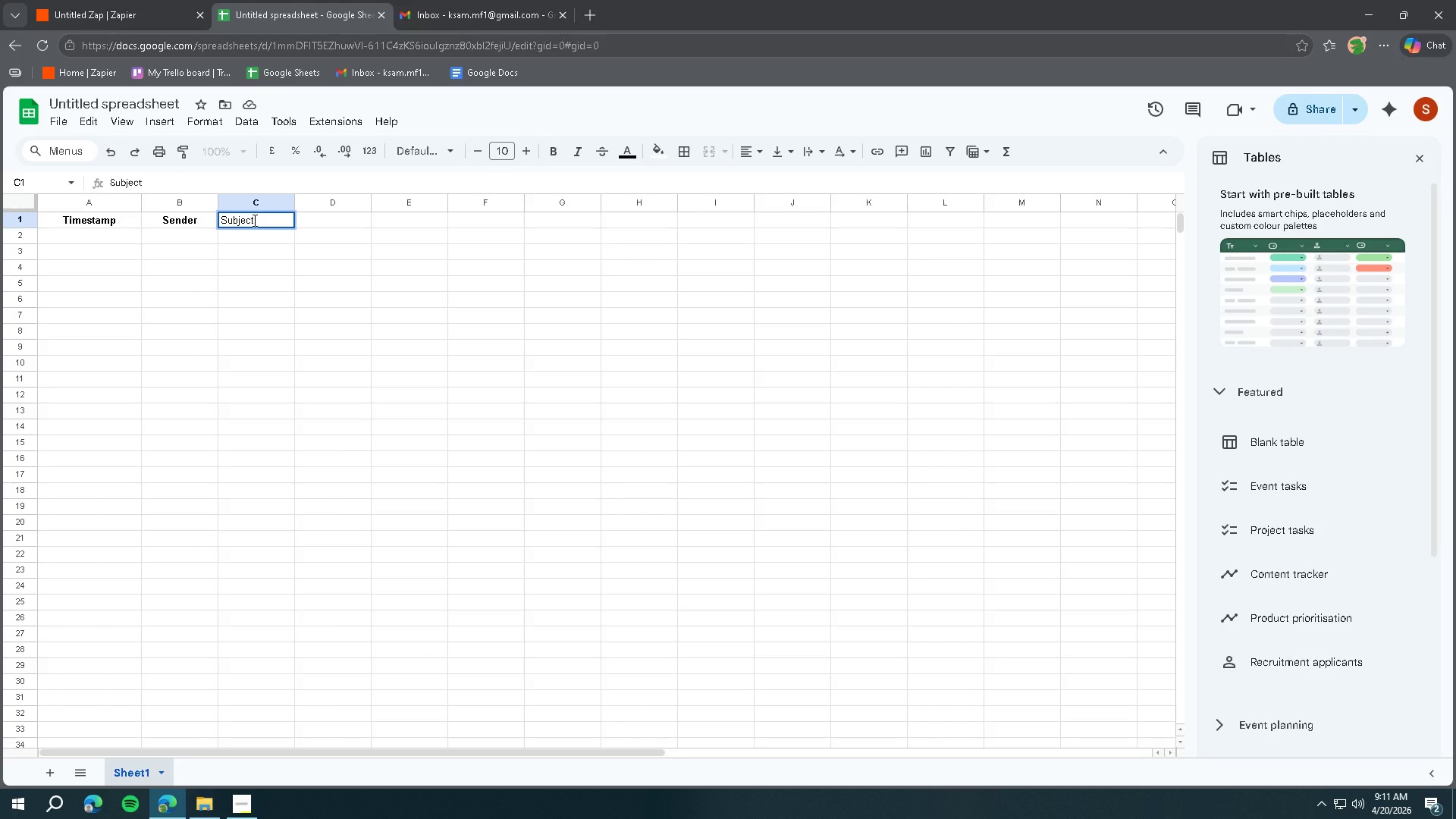 
wait(9.59)
 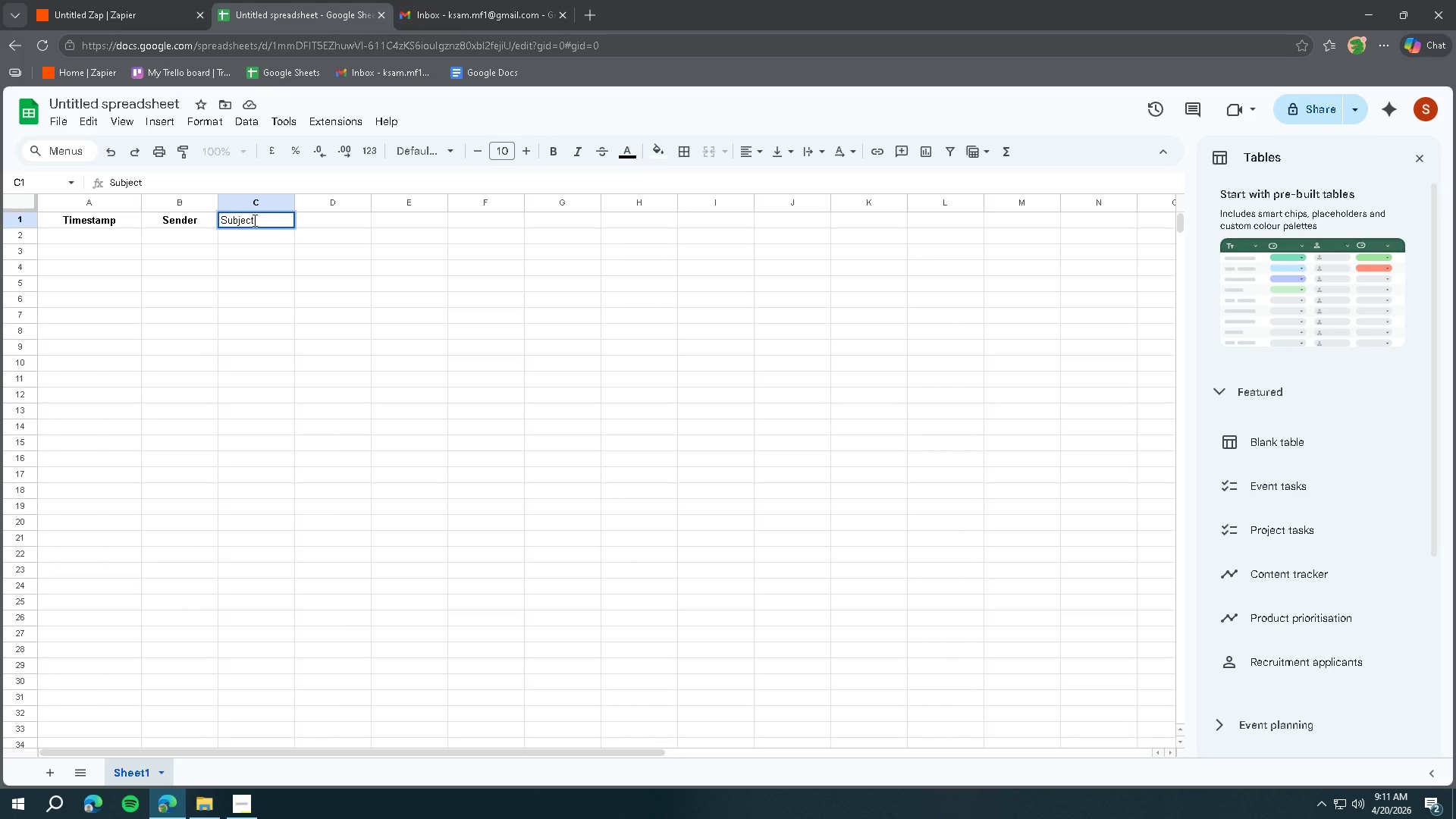 
left_click_drag(start_coordinate=[266, 222], to_coordinate=[209, 224])
 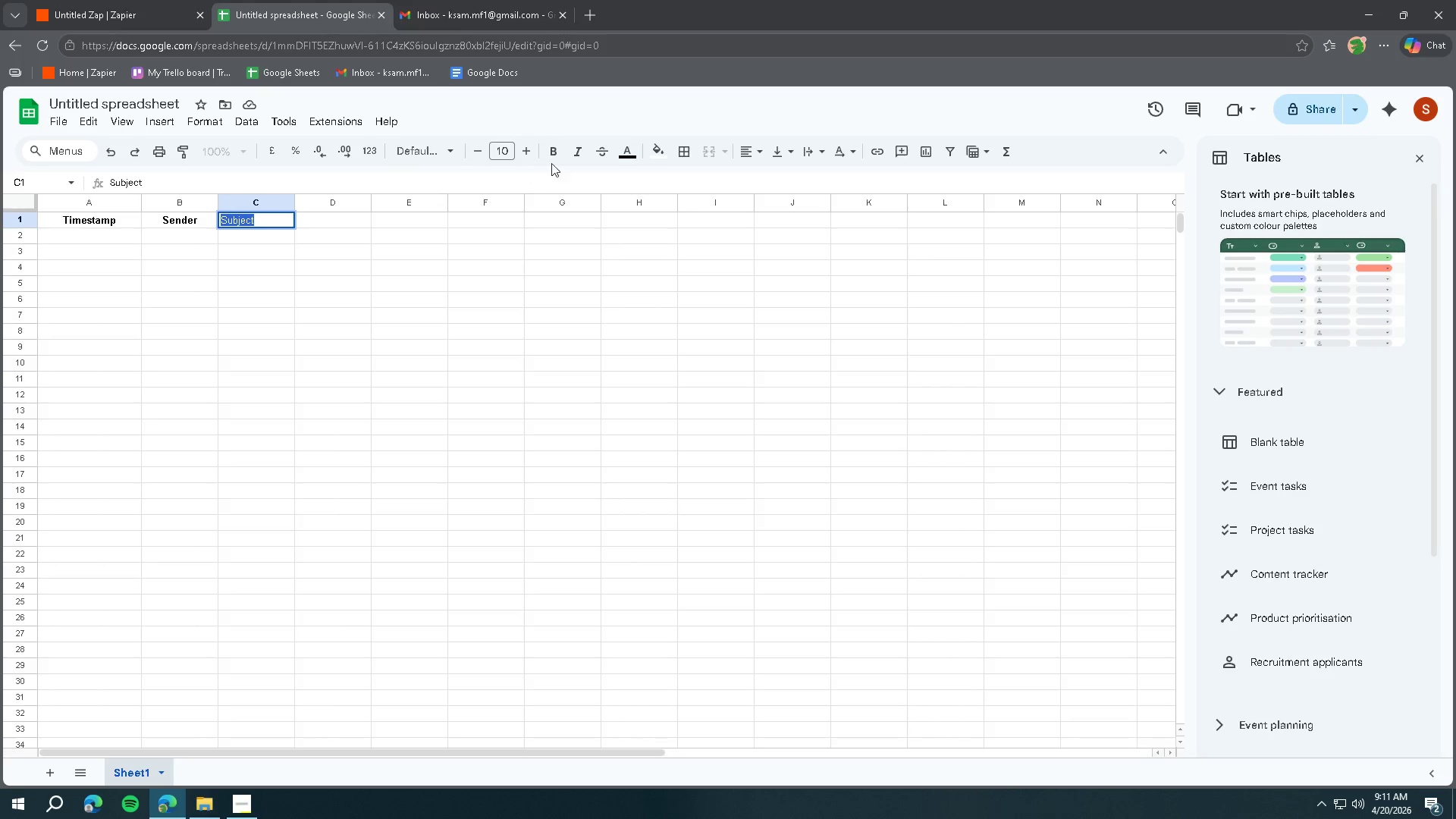 
double_click([300, 242])
 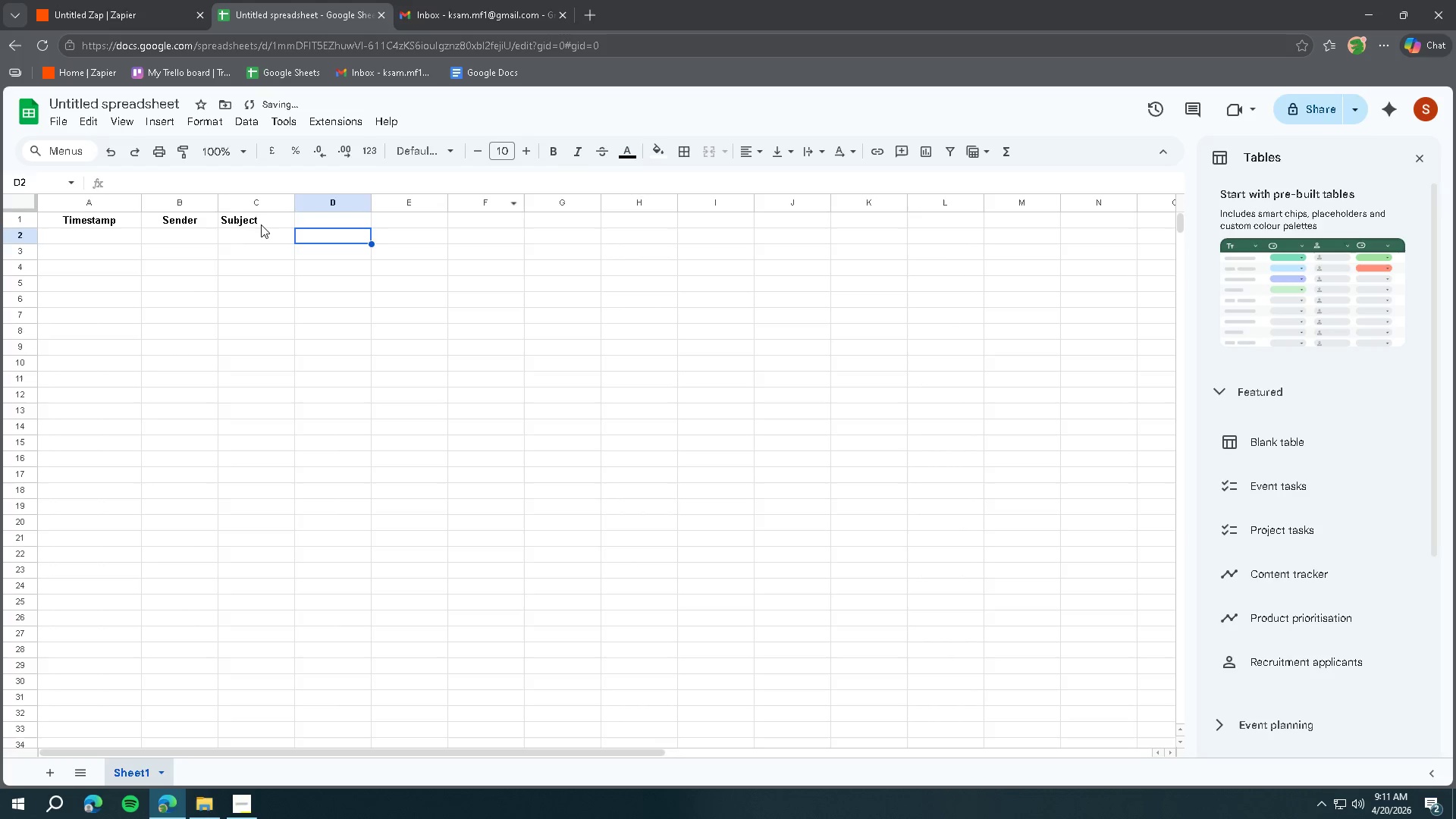 
triple_click([263, 222])
 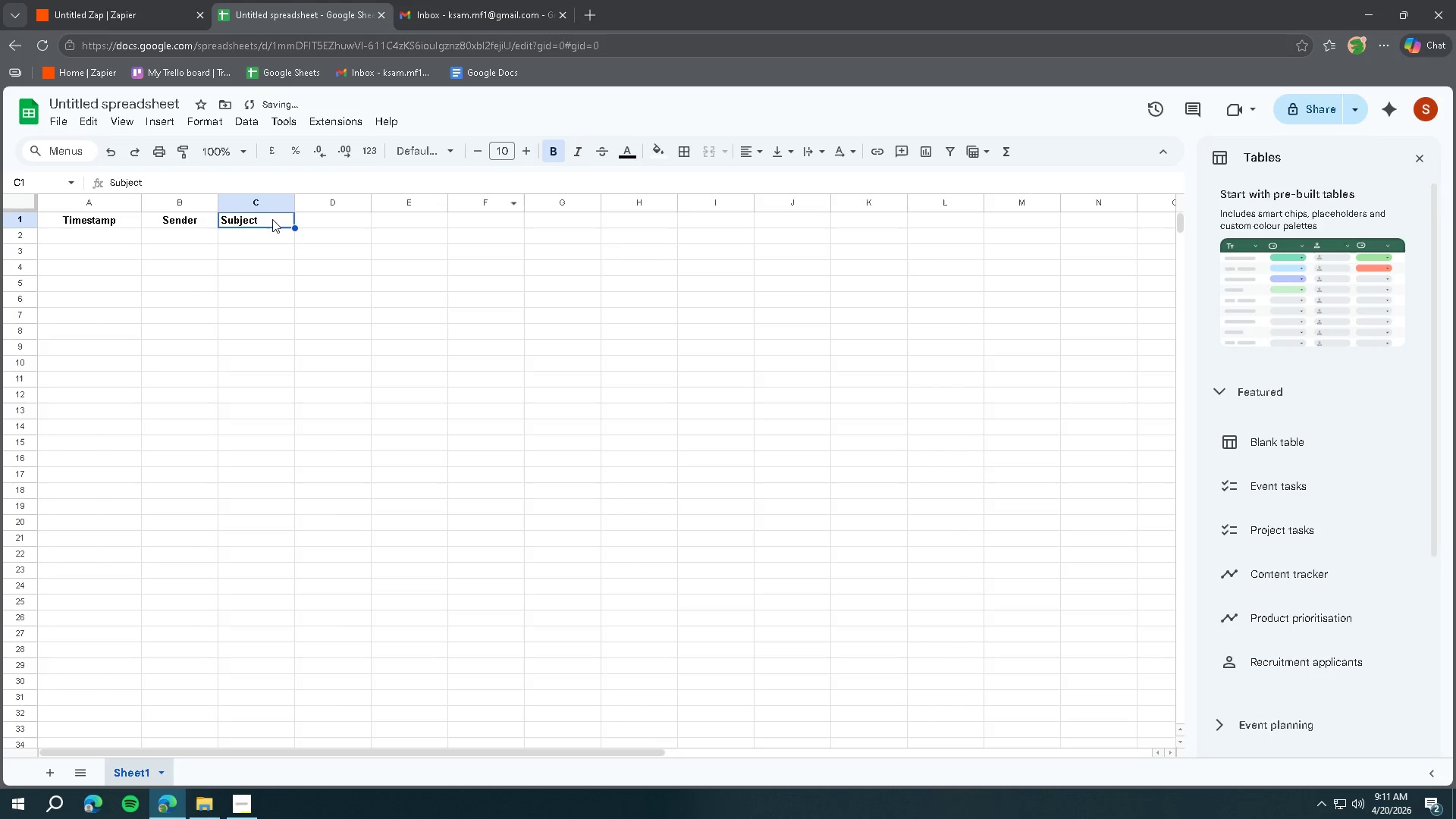 
triple_click([272, 219])
 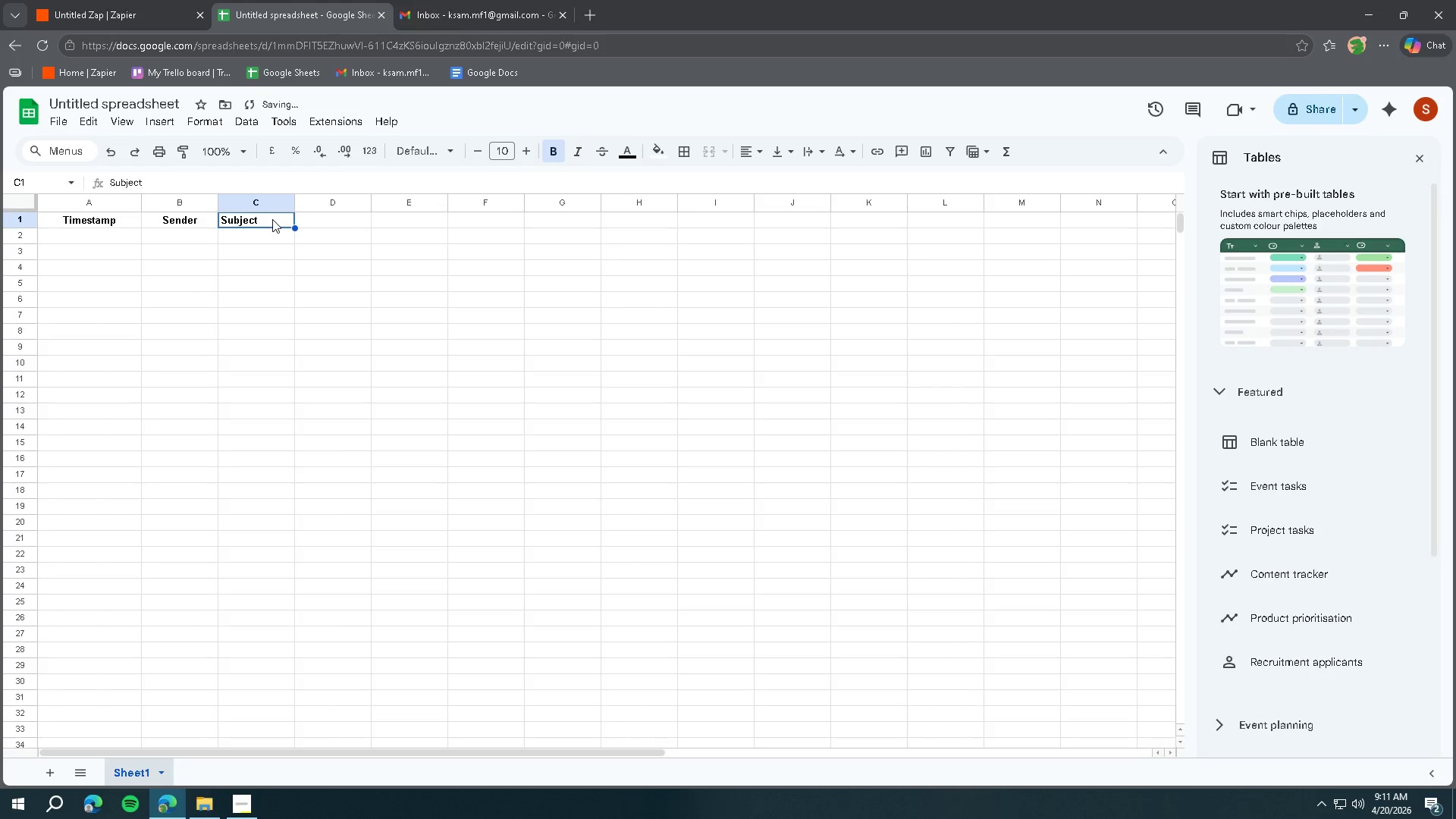 
triple_click([272, 219])
 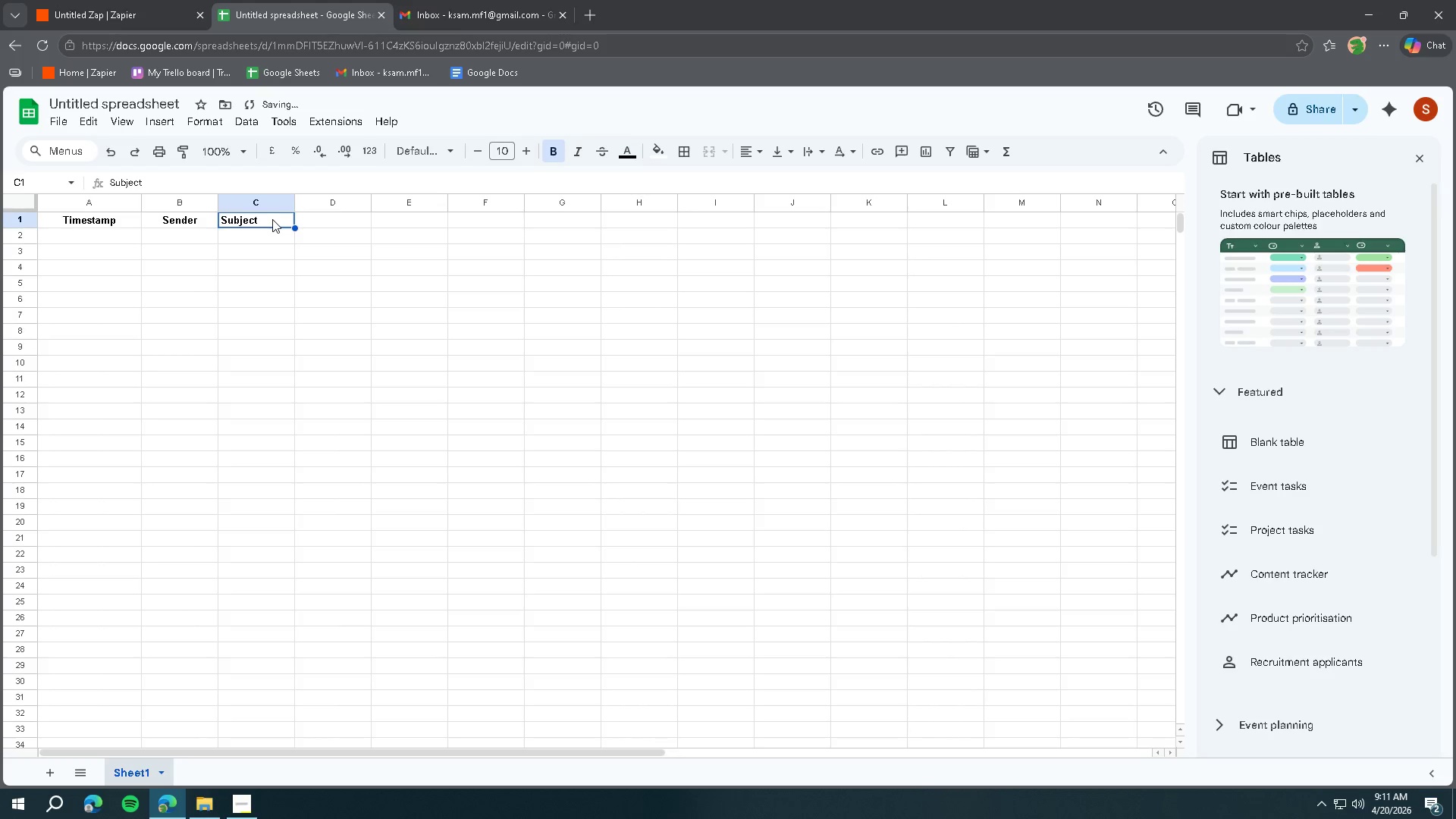 
triple_click([272, 219])
 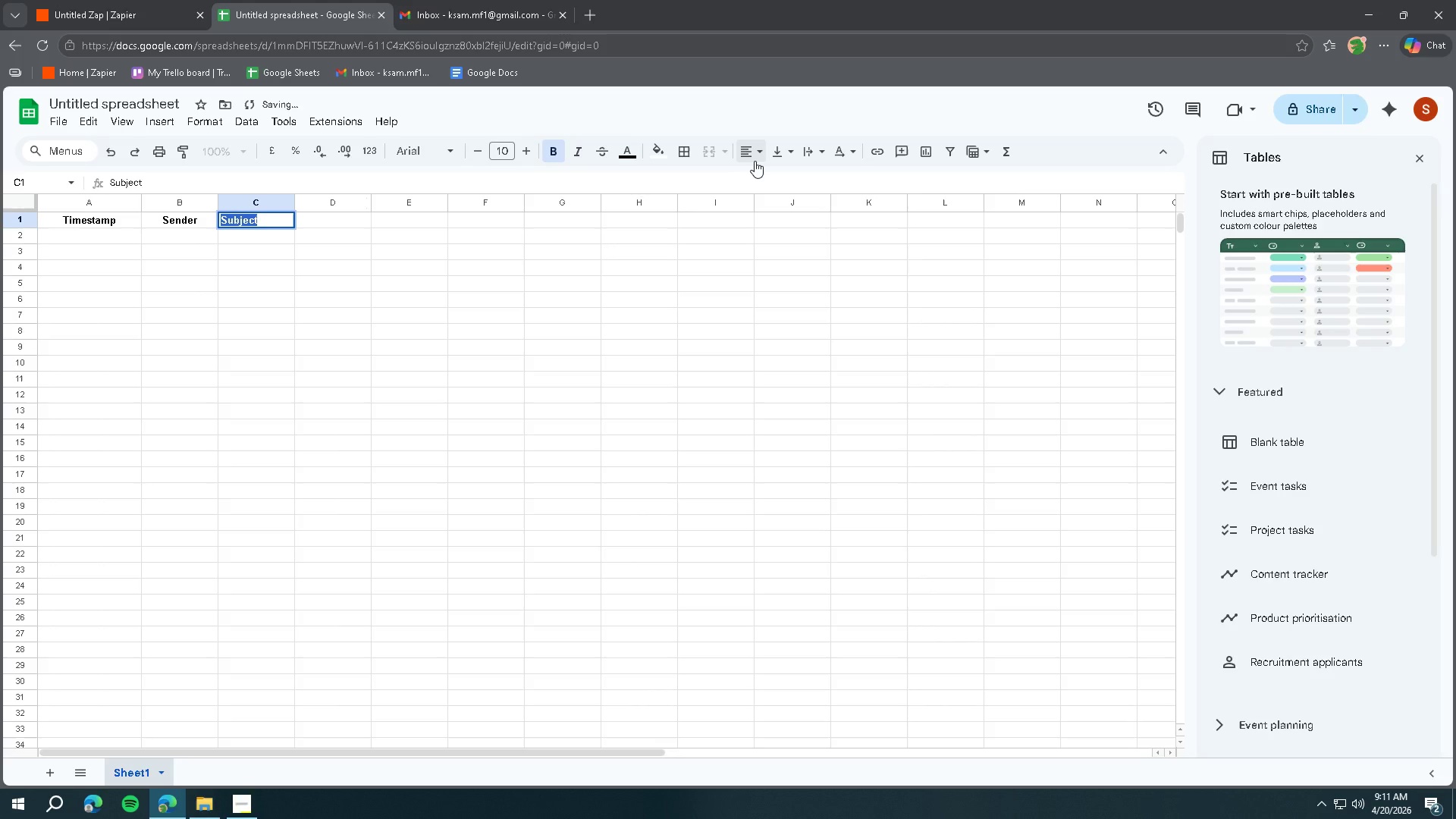 
left_click([760, 151])
 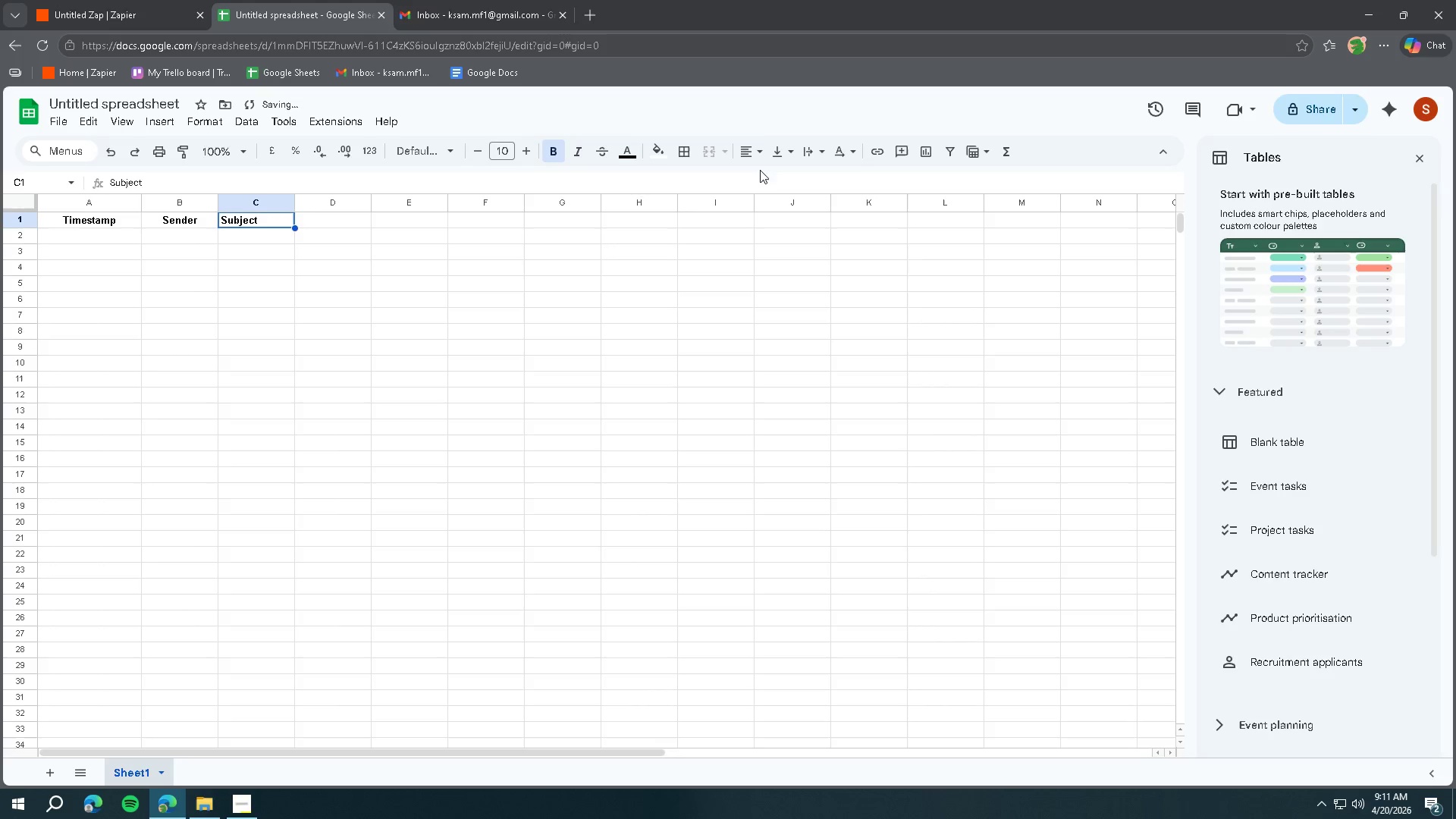 
left_click([759, 148])
 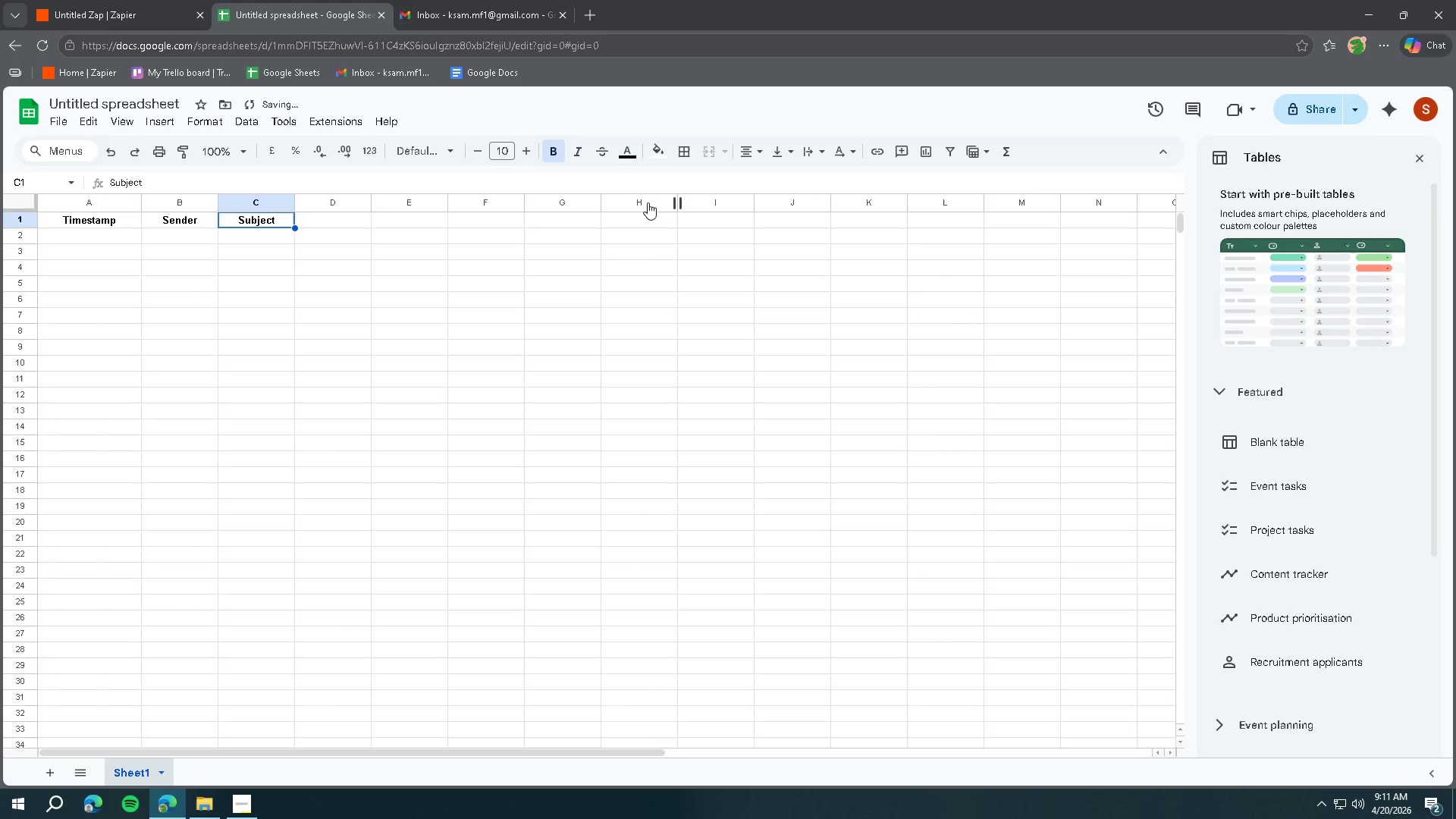 
double_click([379, 228])
 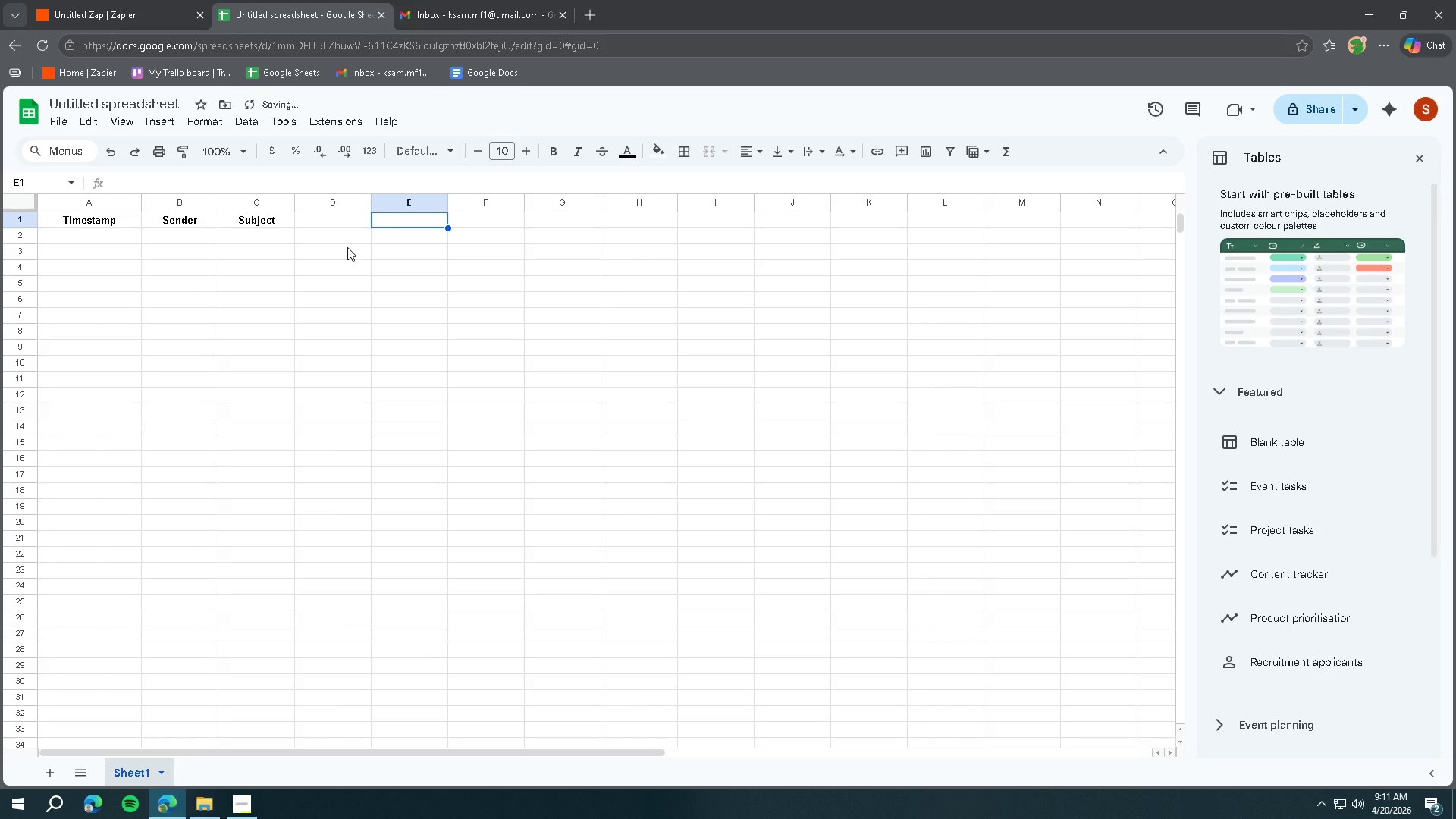 
left_click([347, 247])
 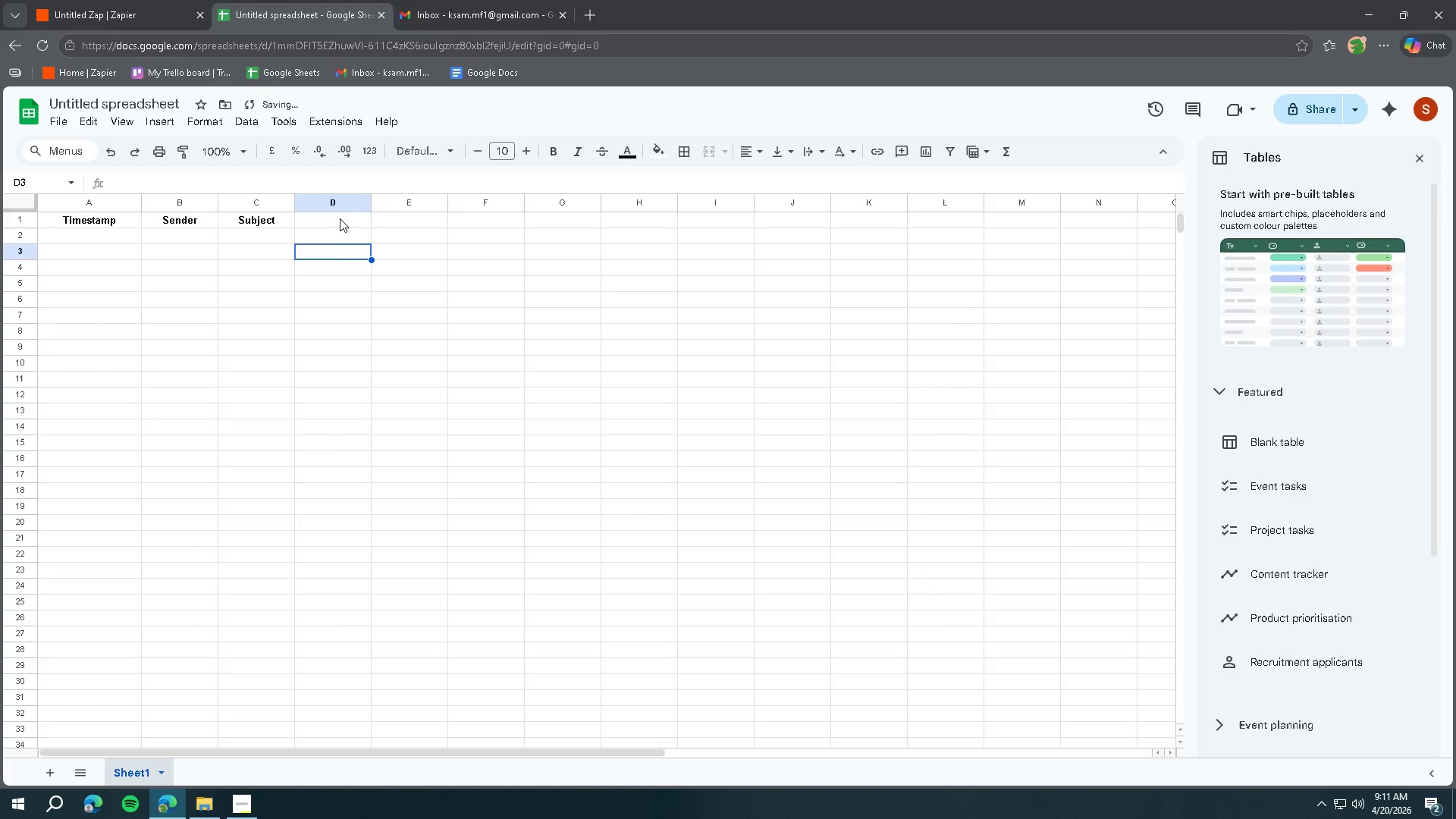 
double_click([339, 218])
 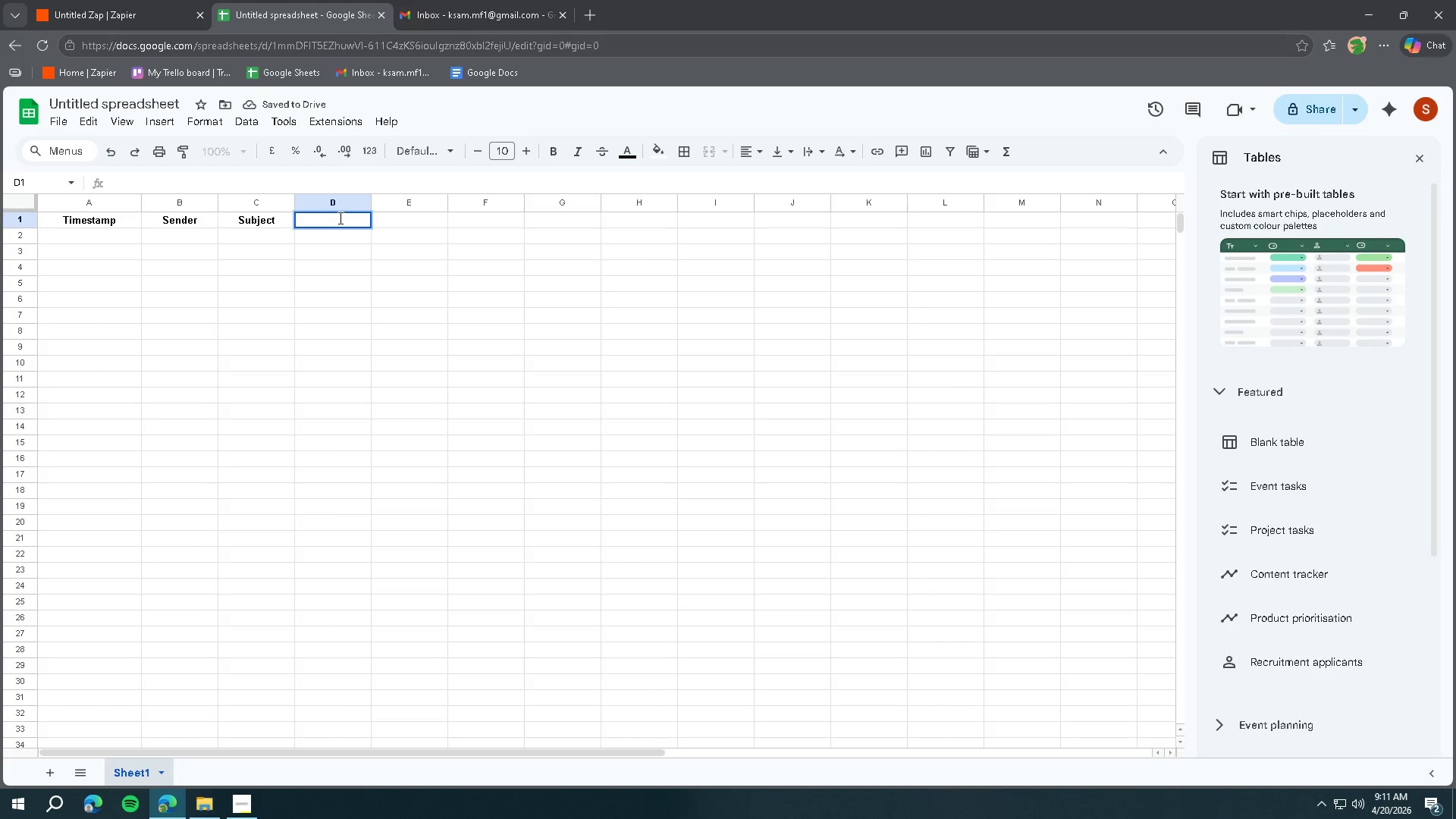 
type(Snippet)
 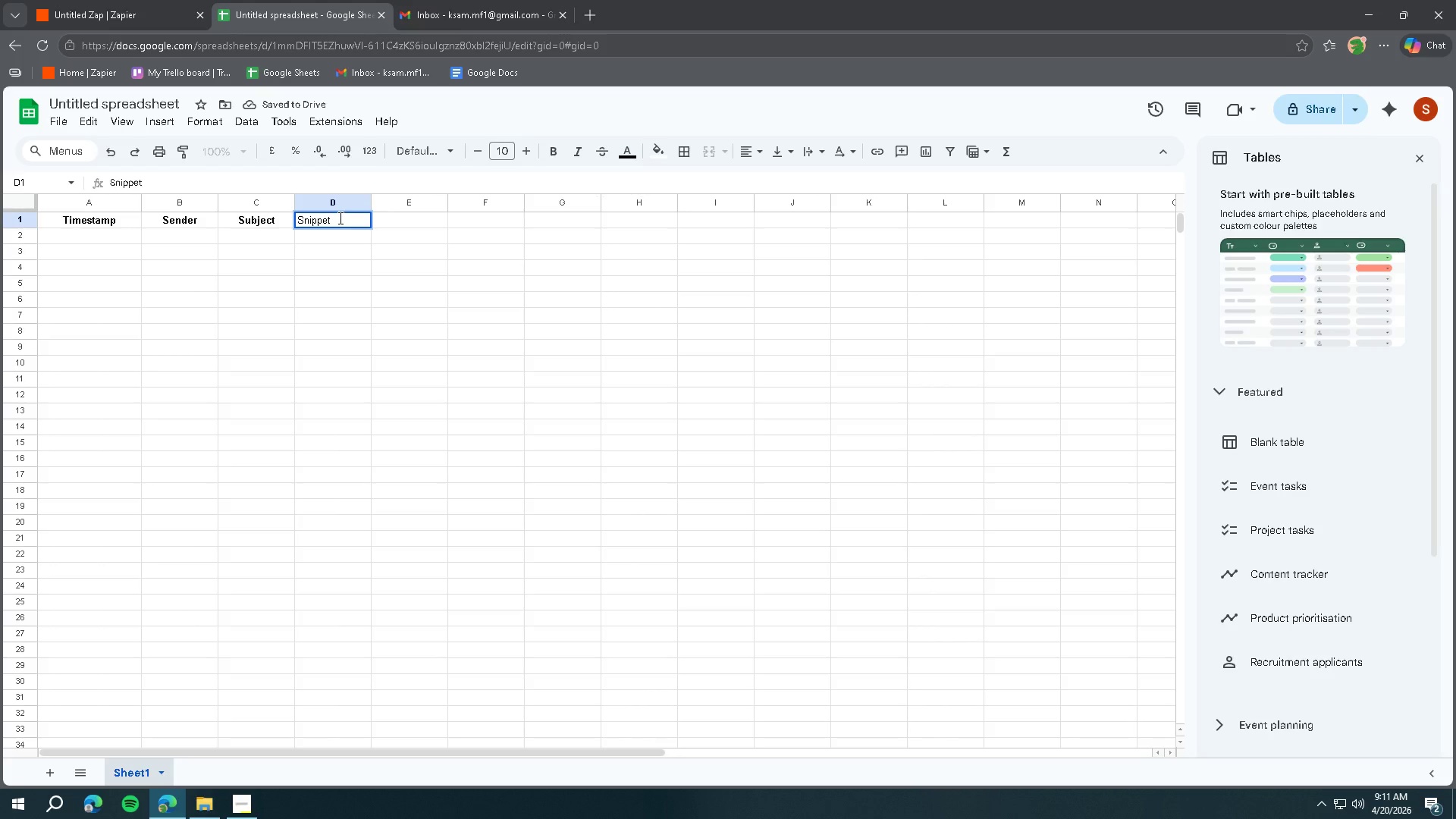 
left_click_drag(start_coordinate=[343, 223], to_coordinate=[263, 220])